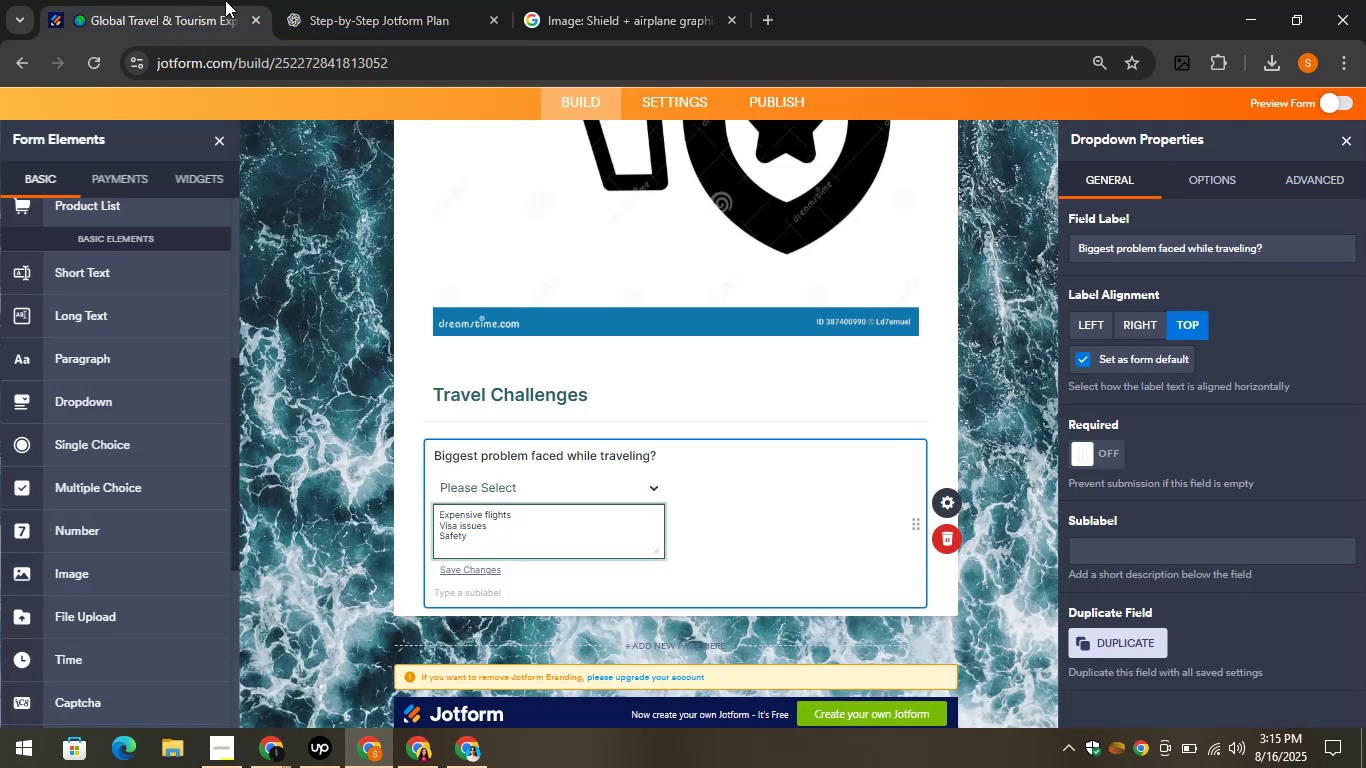 
left_click([189, 0])
 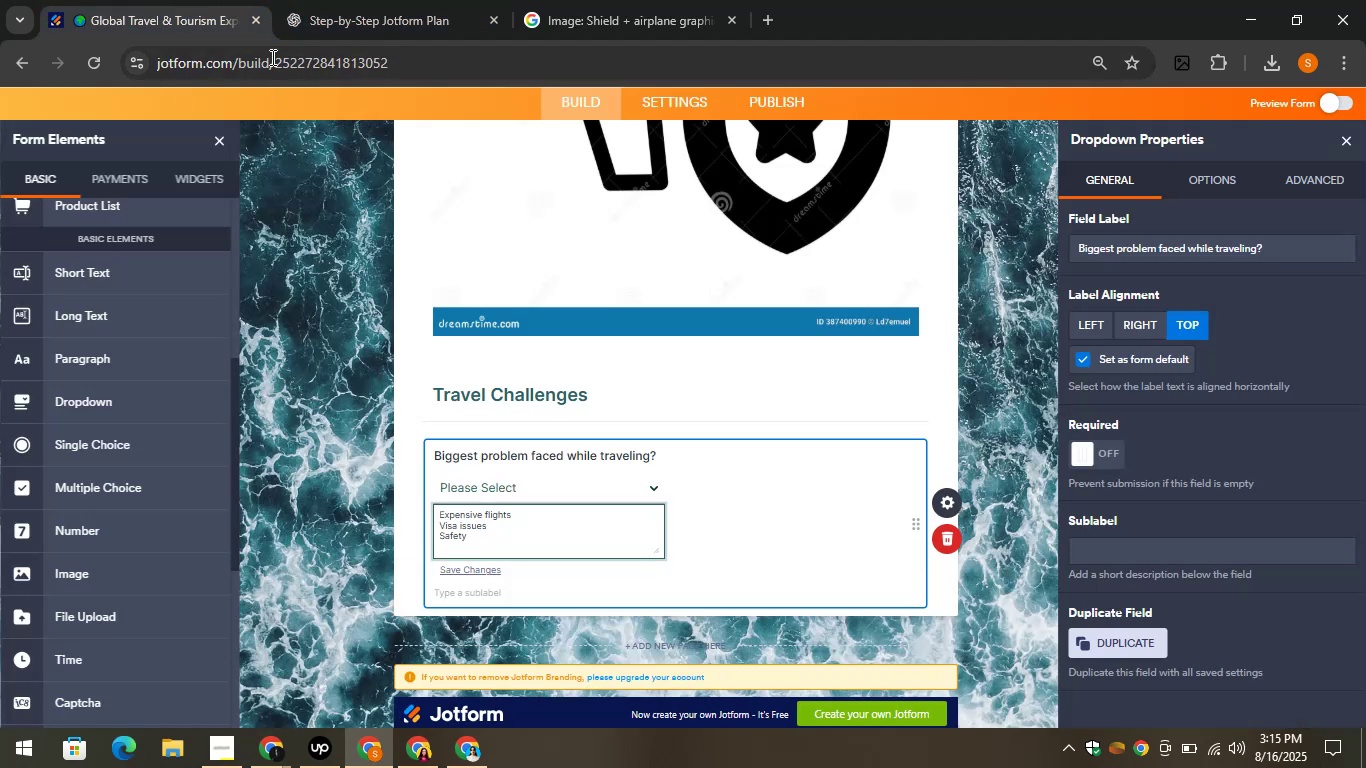 
left_click([301, 0])
 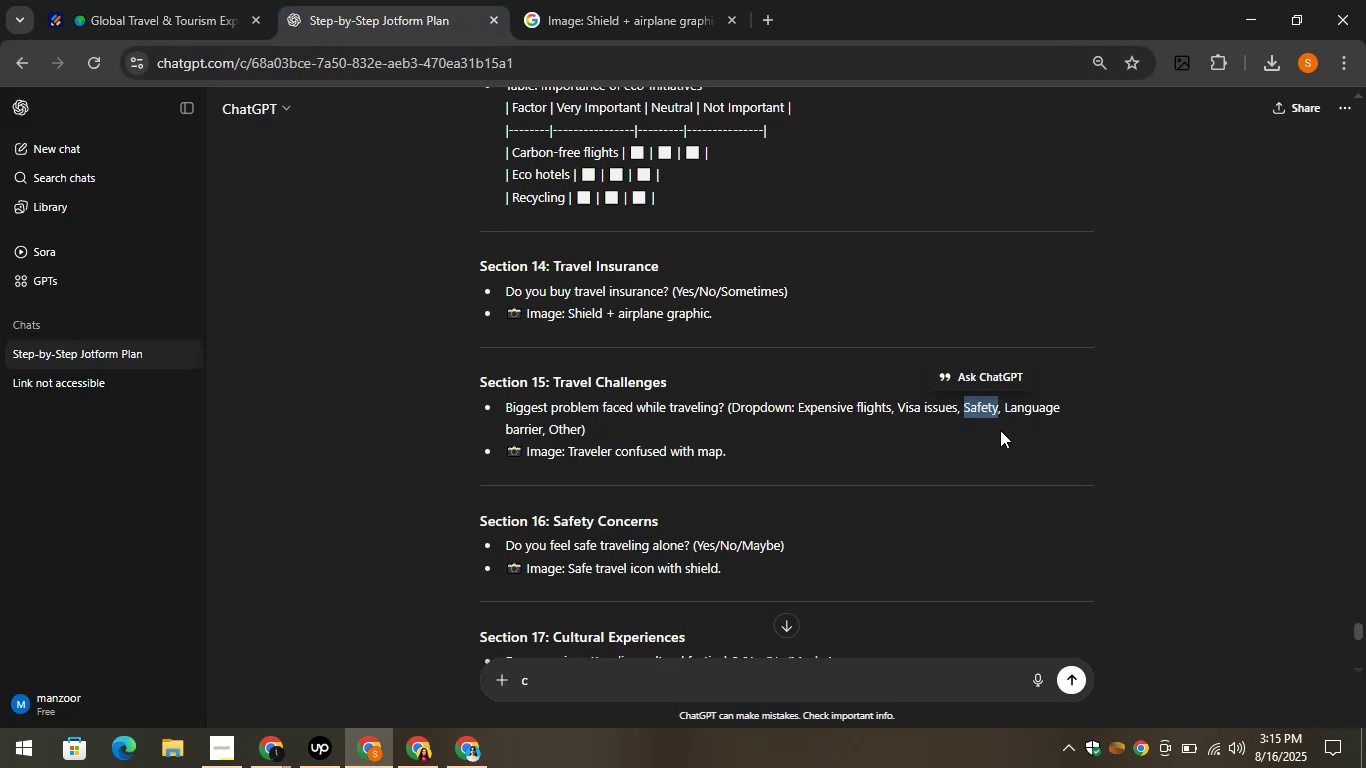 
left_click_drag(start_coordinate=[1001, 409], to_coordinate=[1087, 421])
 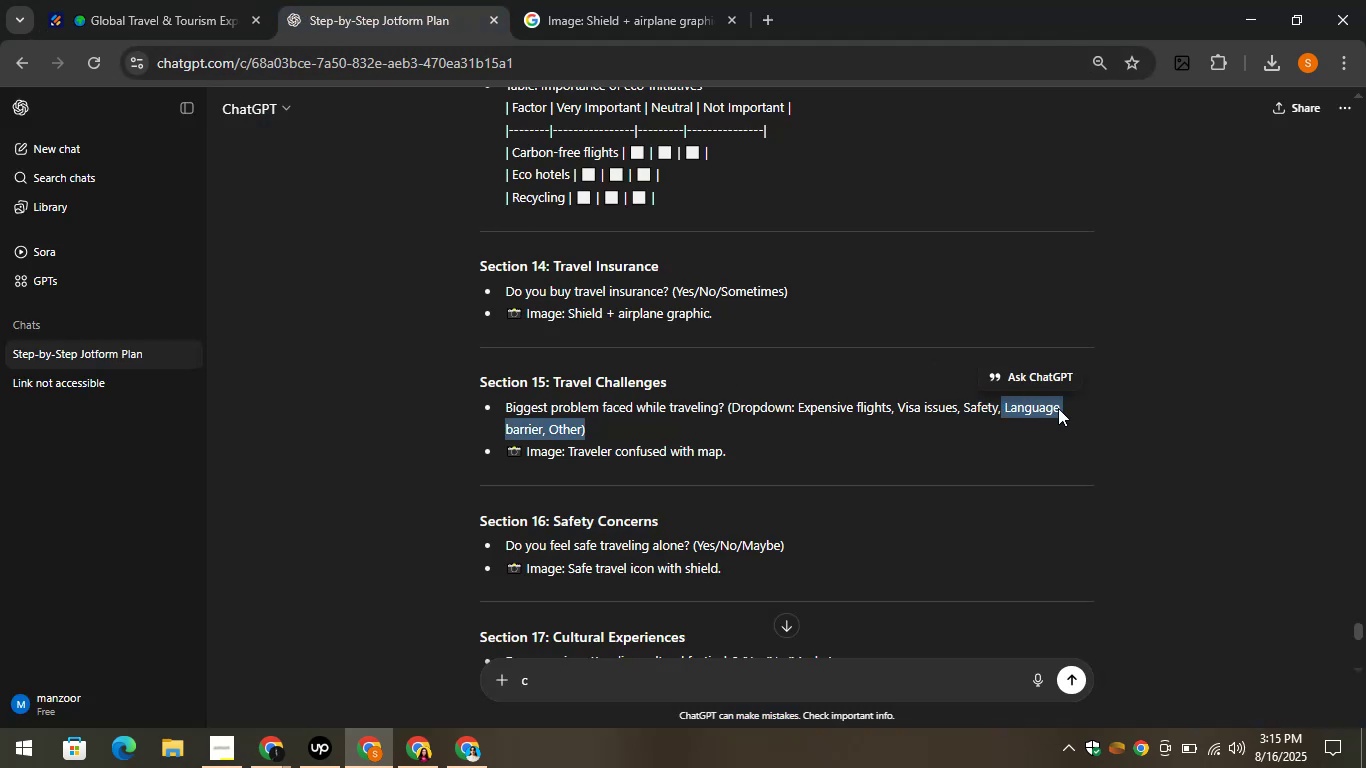 
left_click([1046, 403])
 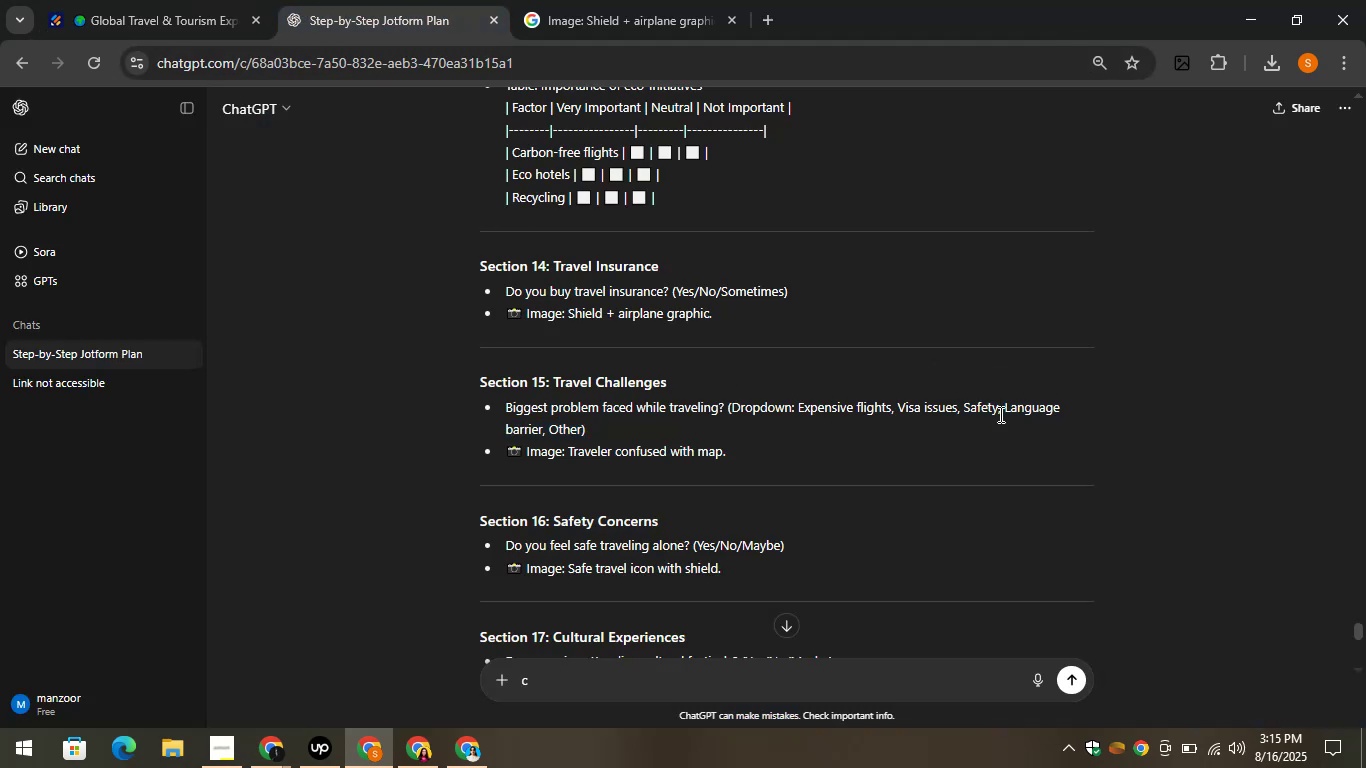 
left_click_drag(start_coordinate=[1003, 410], to_coordinate=[1061, 411])
 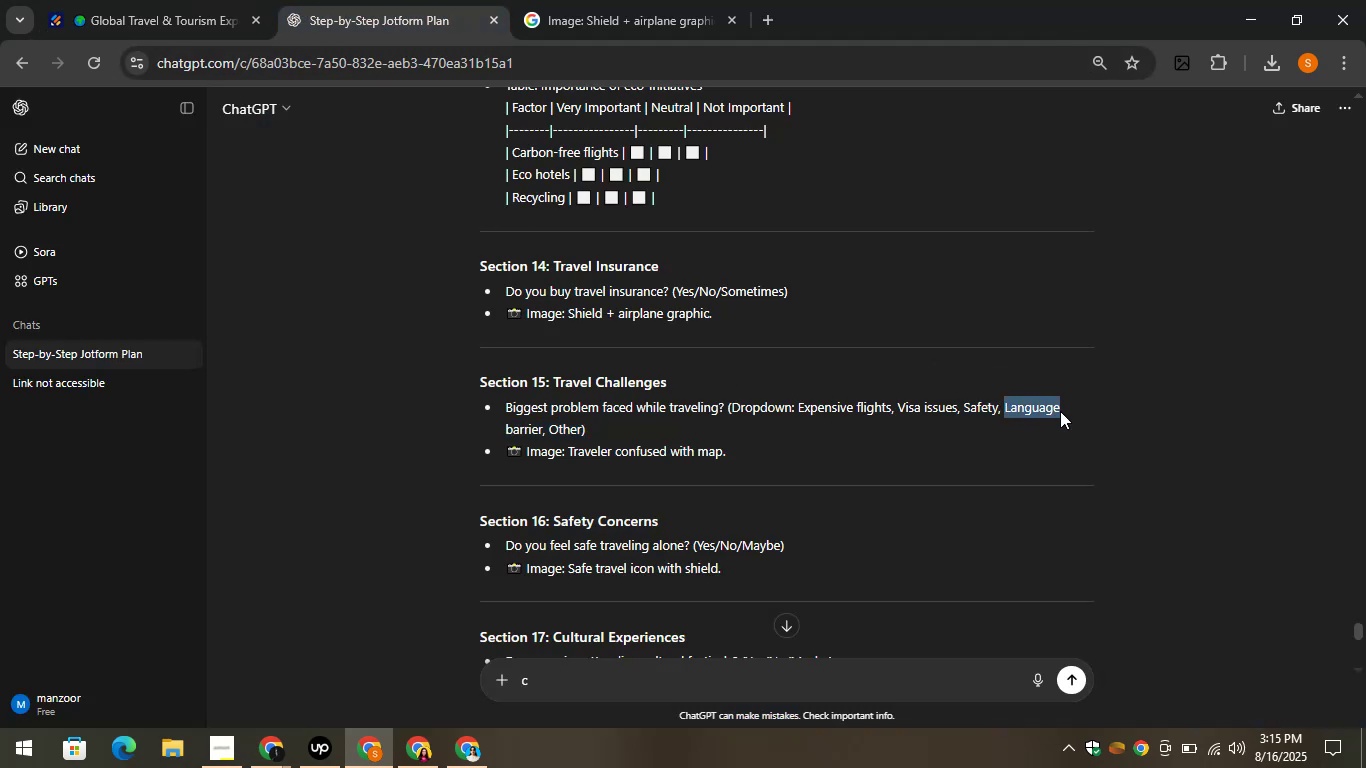 
key(Control+C)
 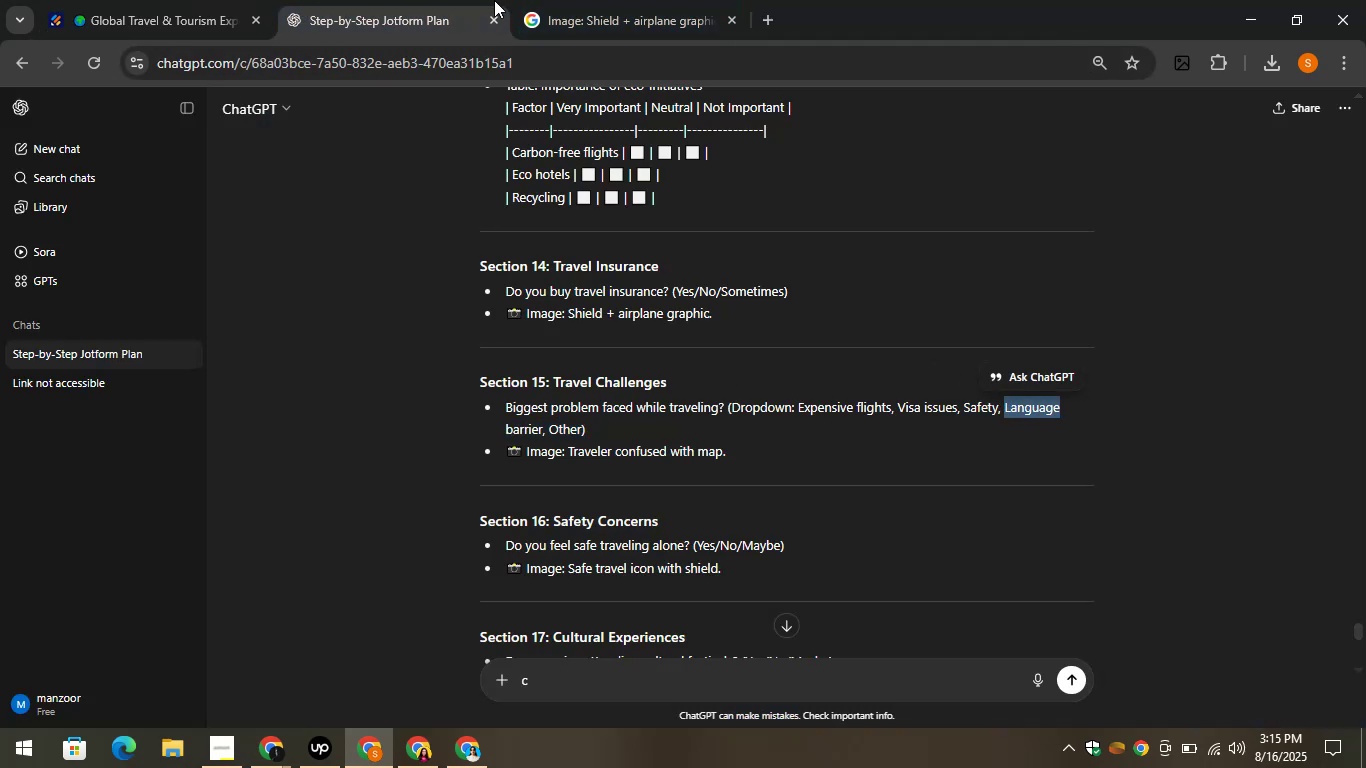 
left_click([376, 0])
 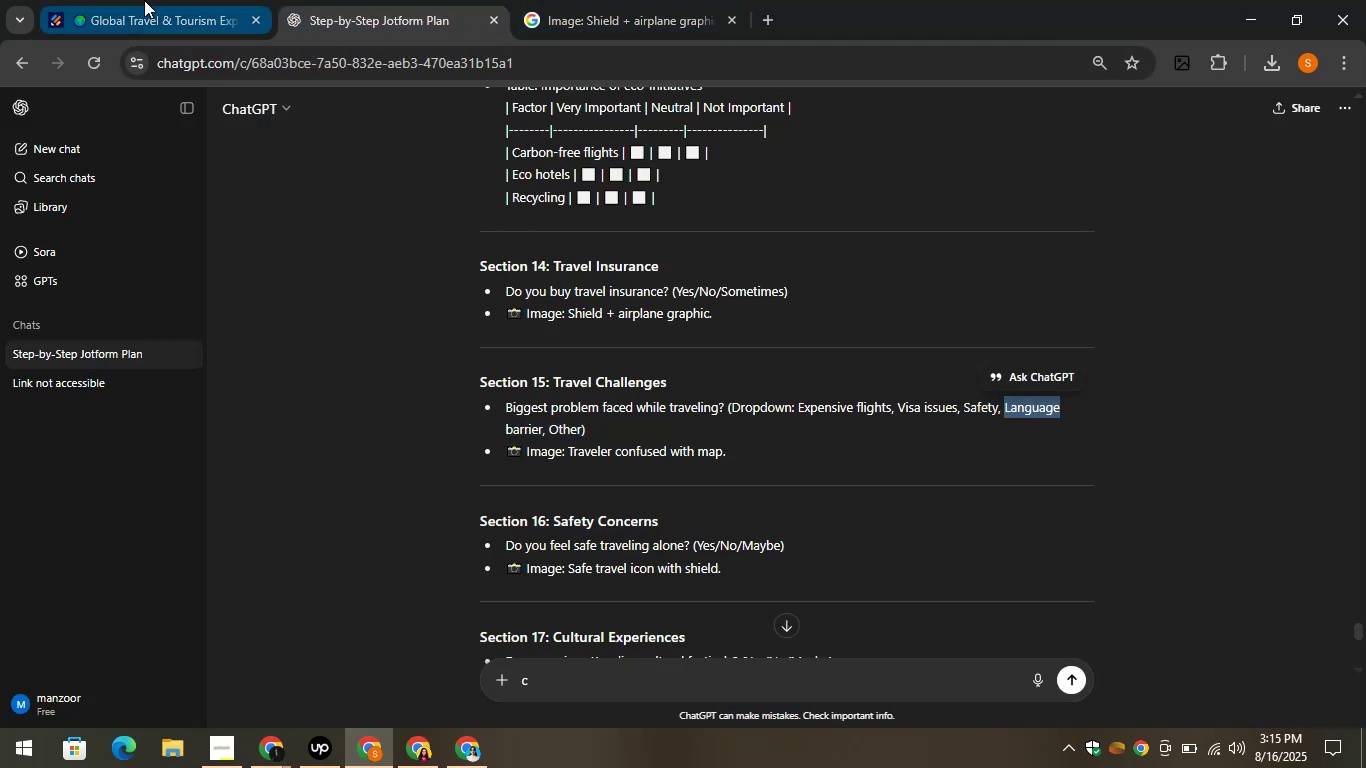 
left_click([144, 0])
 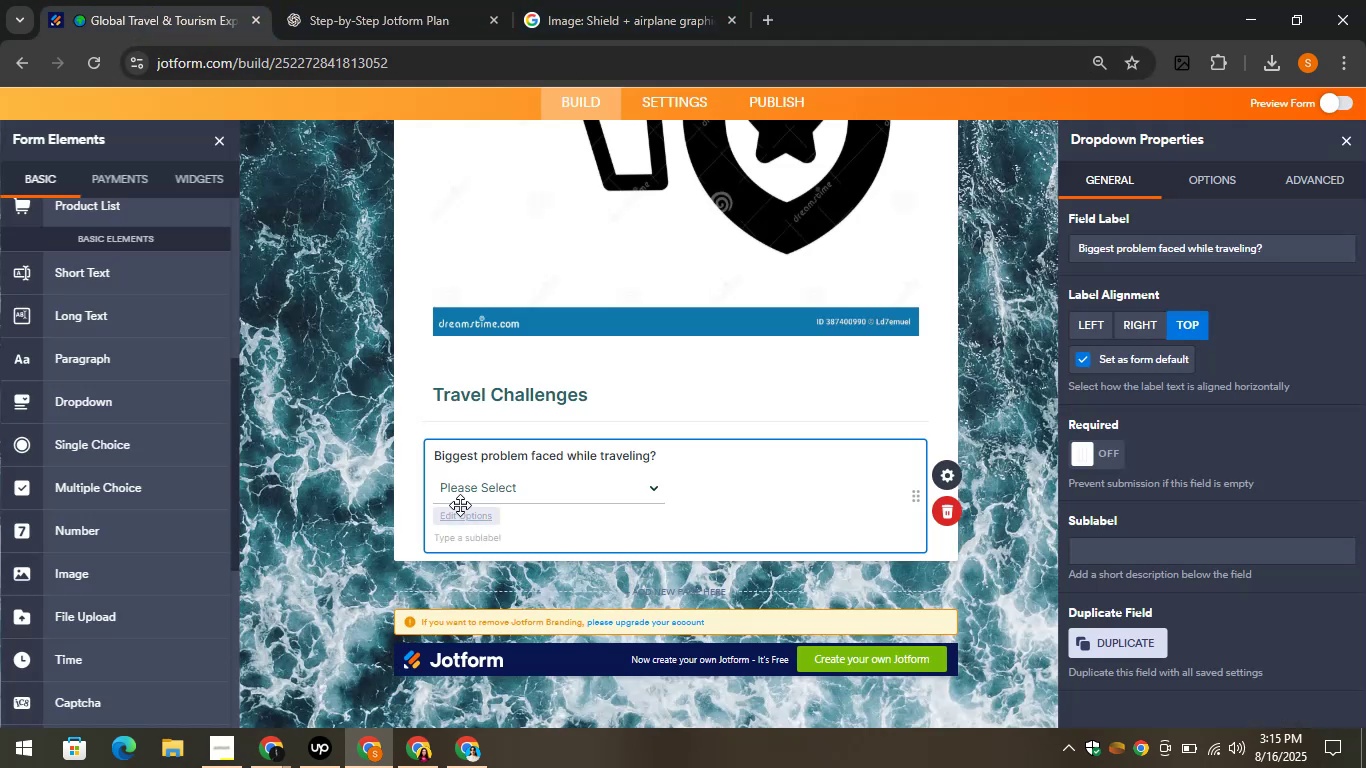 
left_click([460, 504])
 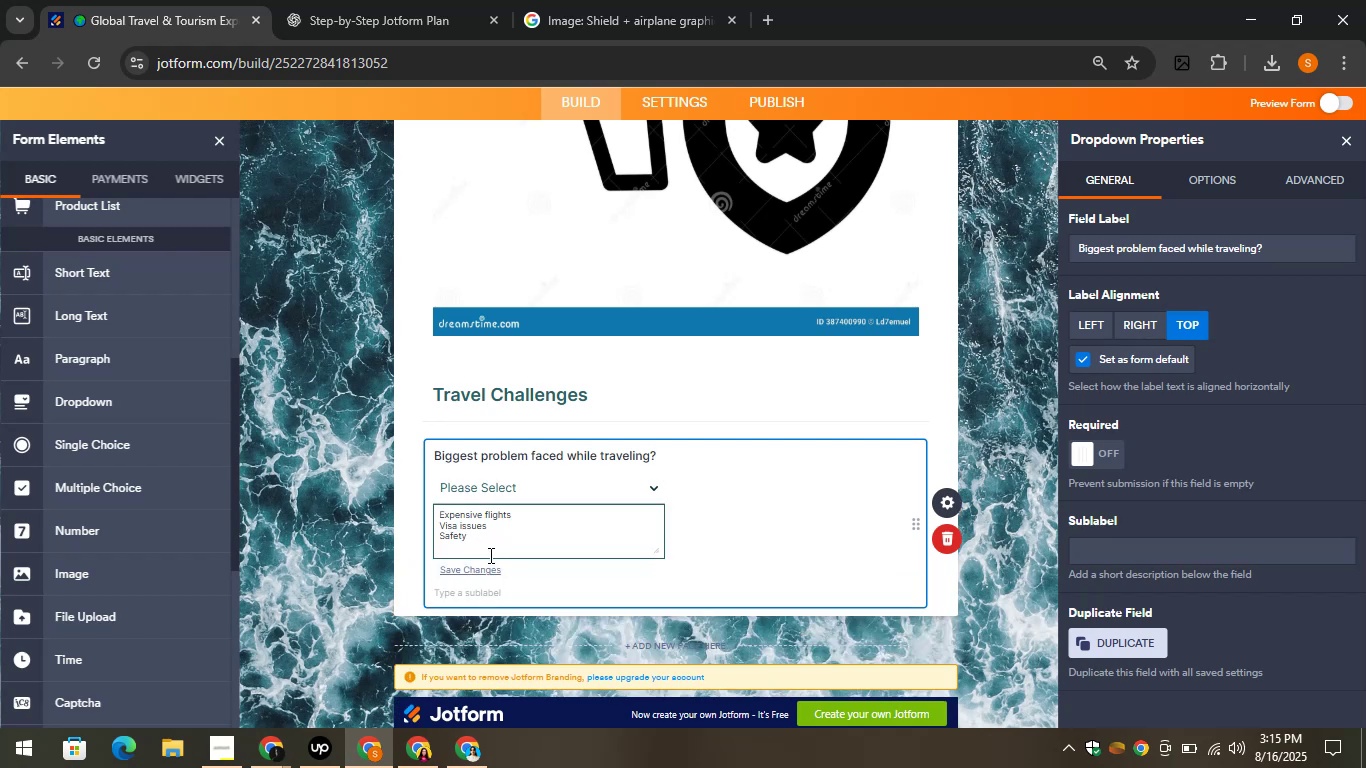 
key(Enter)
 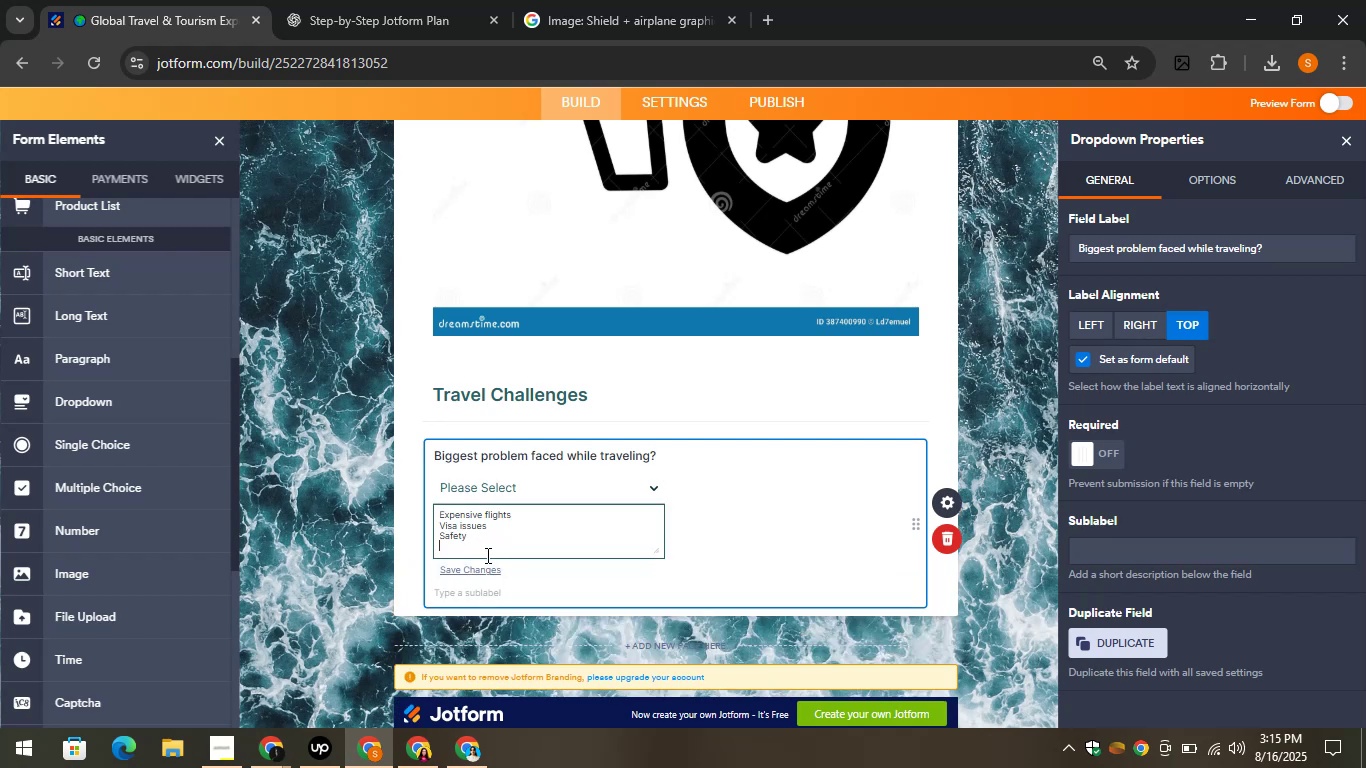 
key(Control+V)
 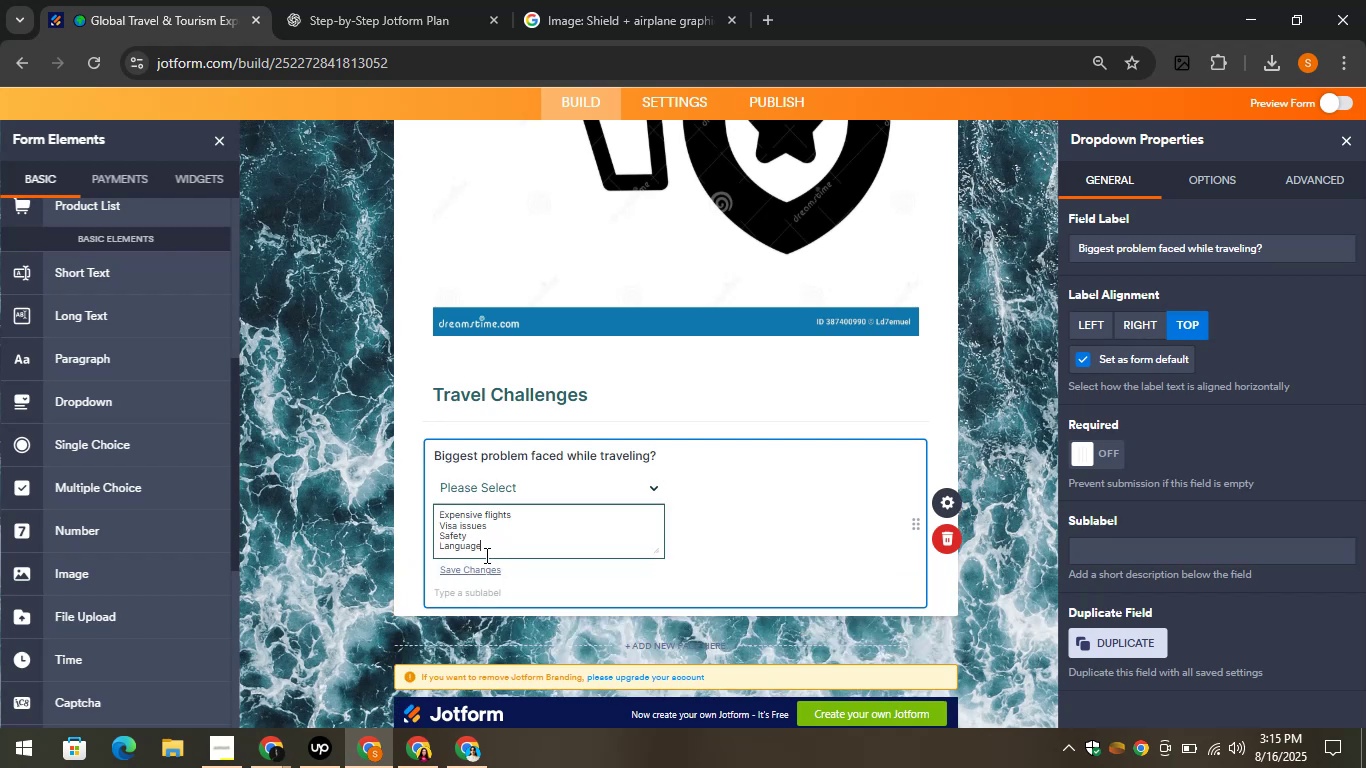 
key(Enter)
 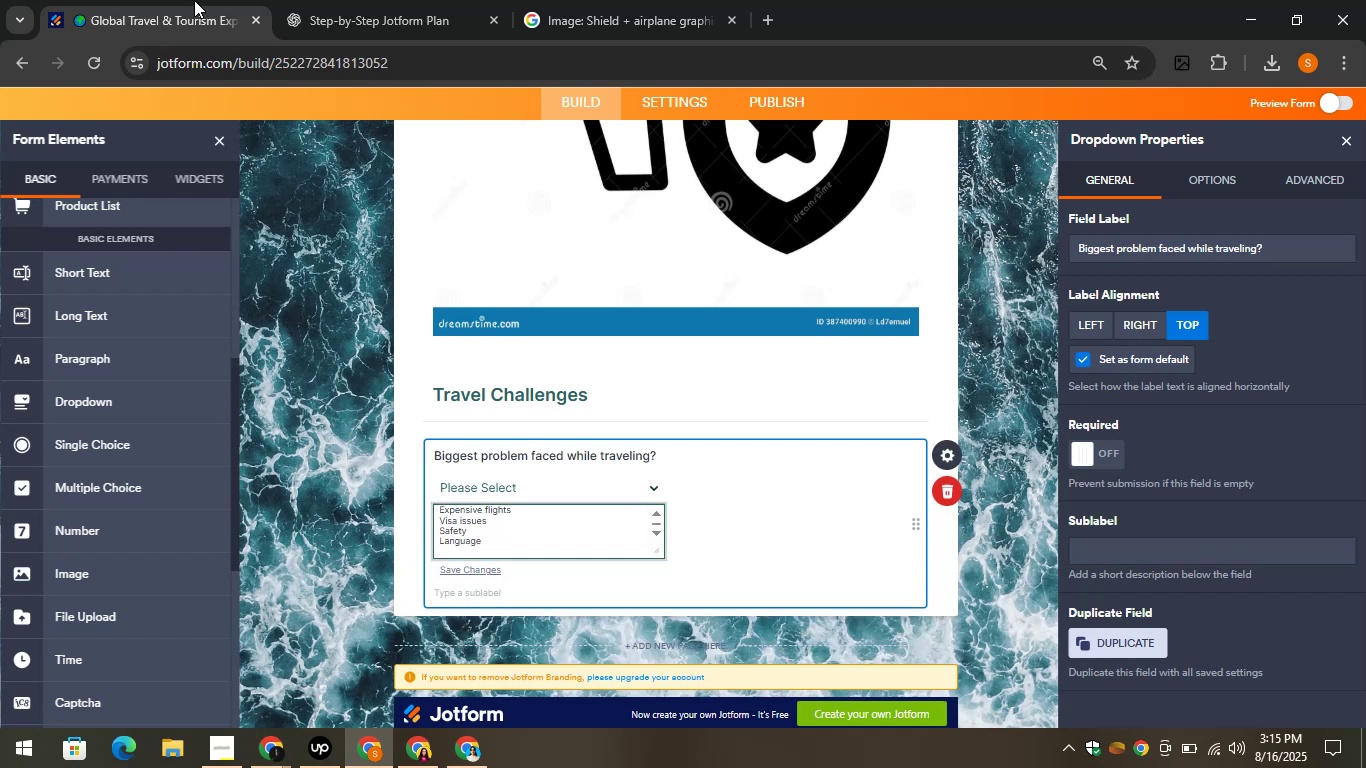 
mouse_move([420, 20])
 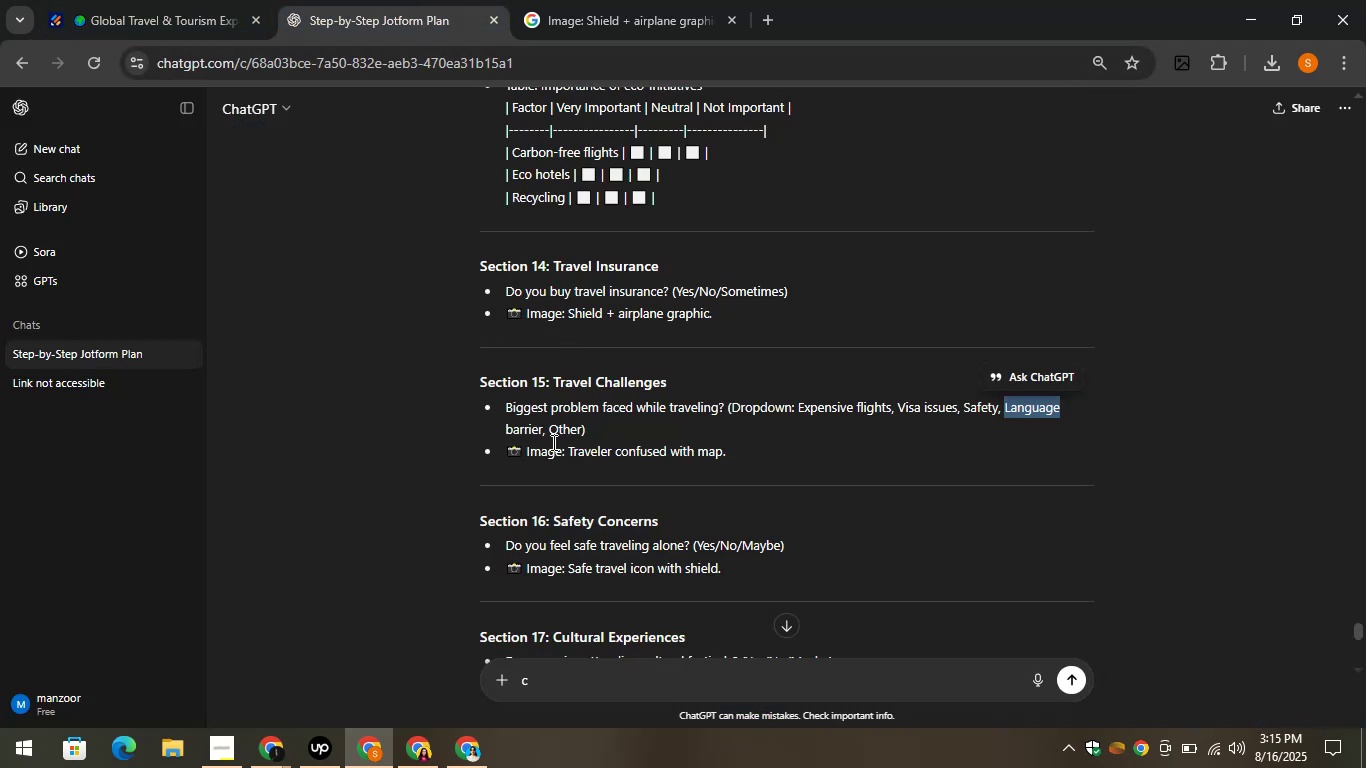 
left_click_drag(start_coordinate=[498, 434], to_coordinate=[545, 434])
 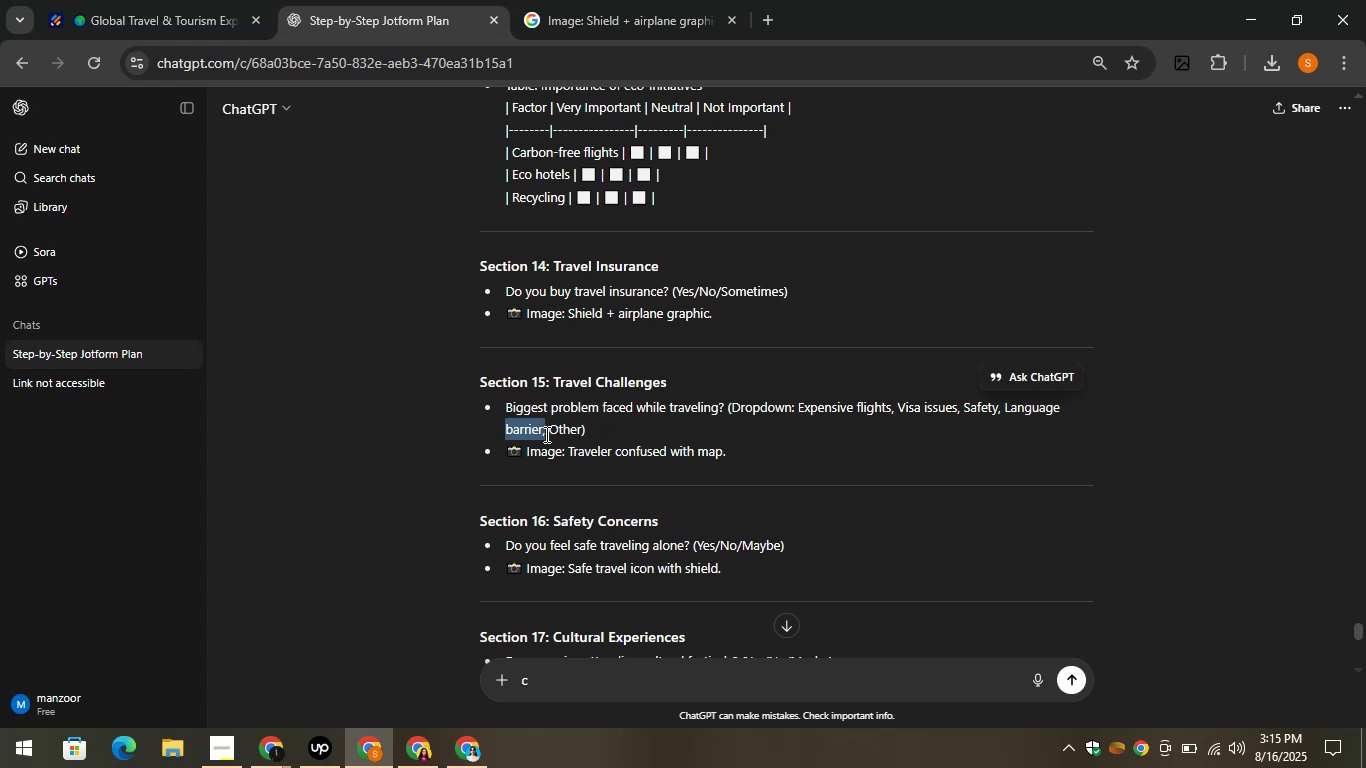 
key(Control+C)
 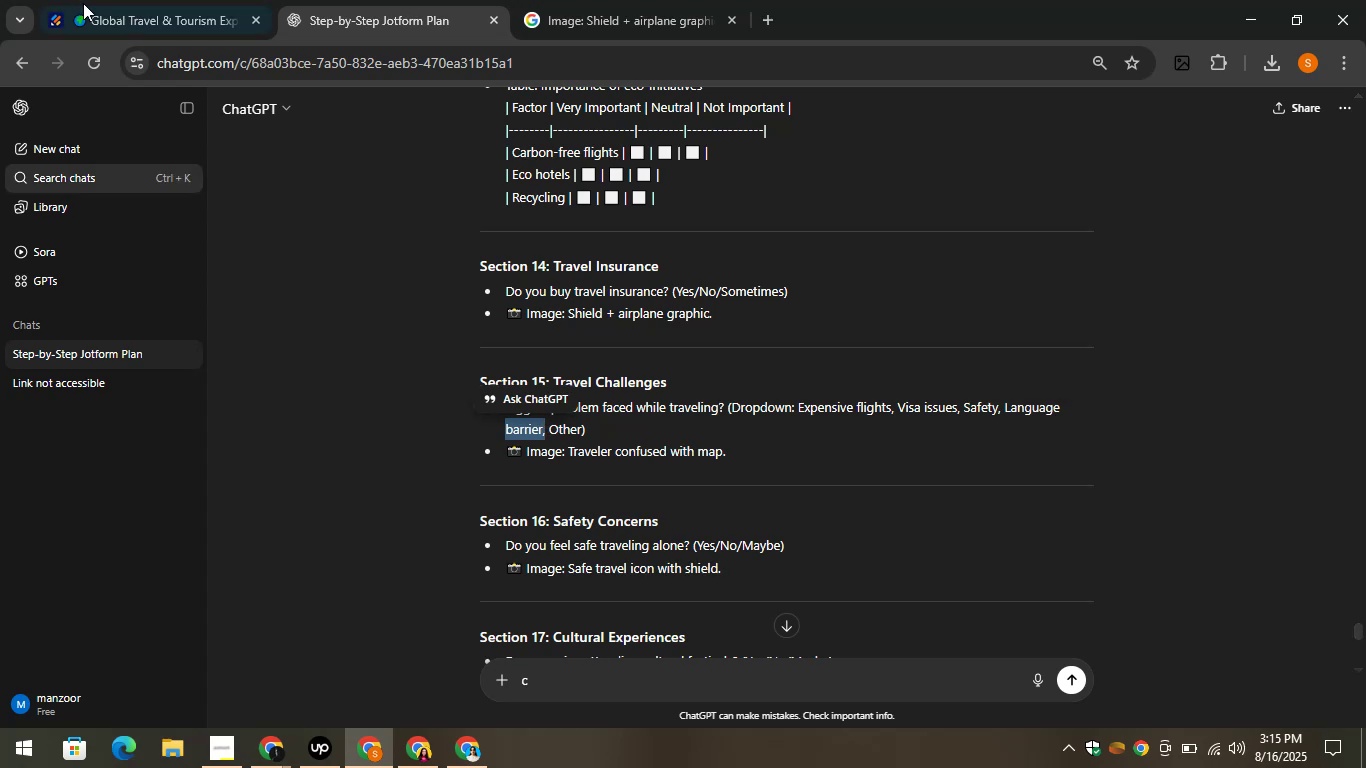 
left_click([89, 0])
 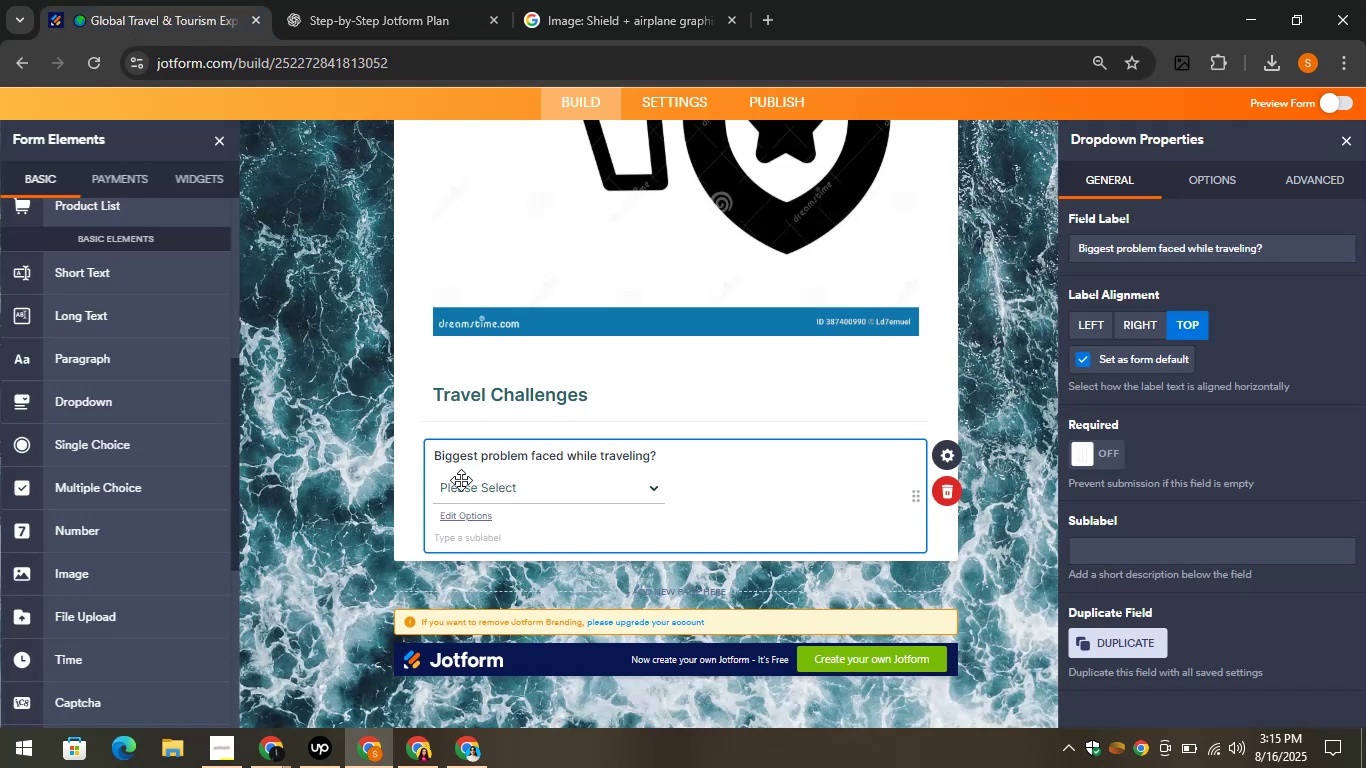 
left_click([465, 482])
 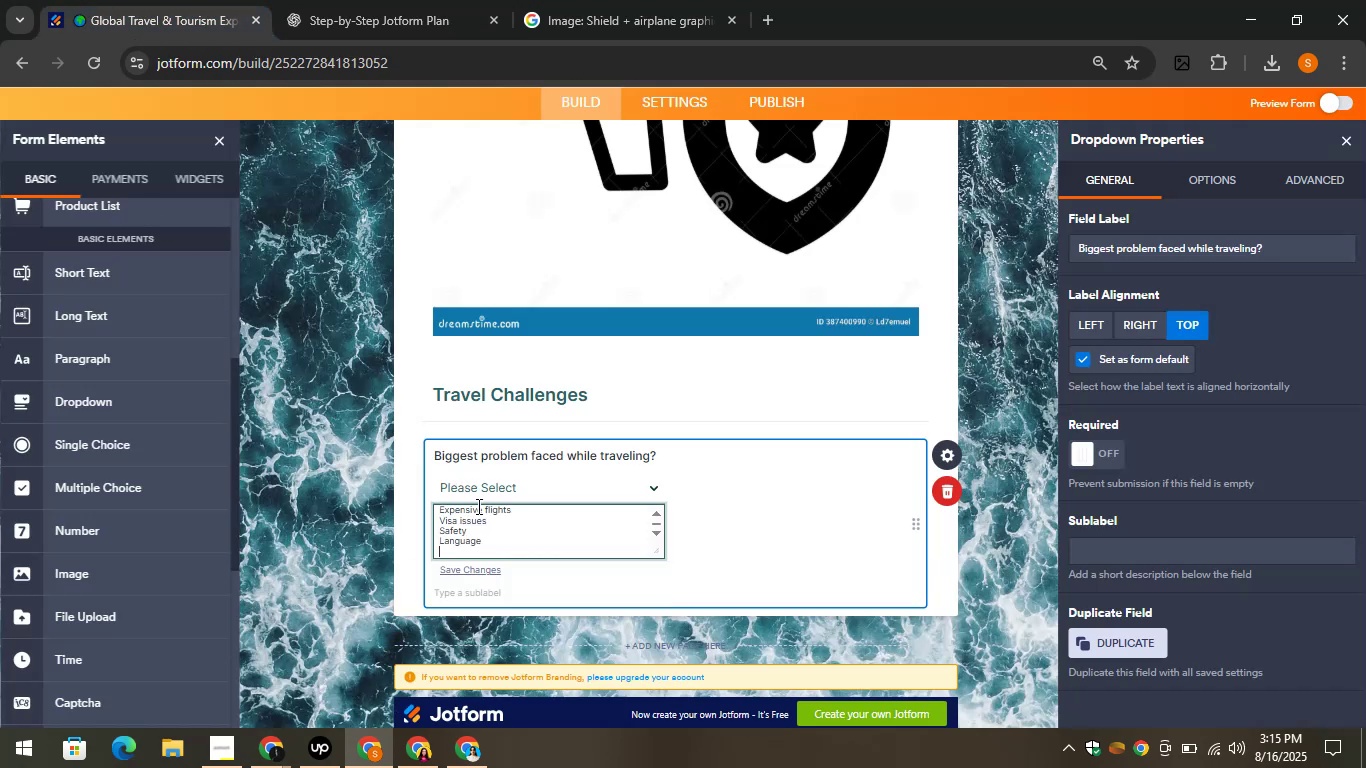 
key(Control+V)
 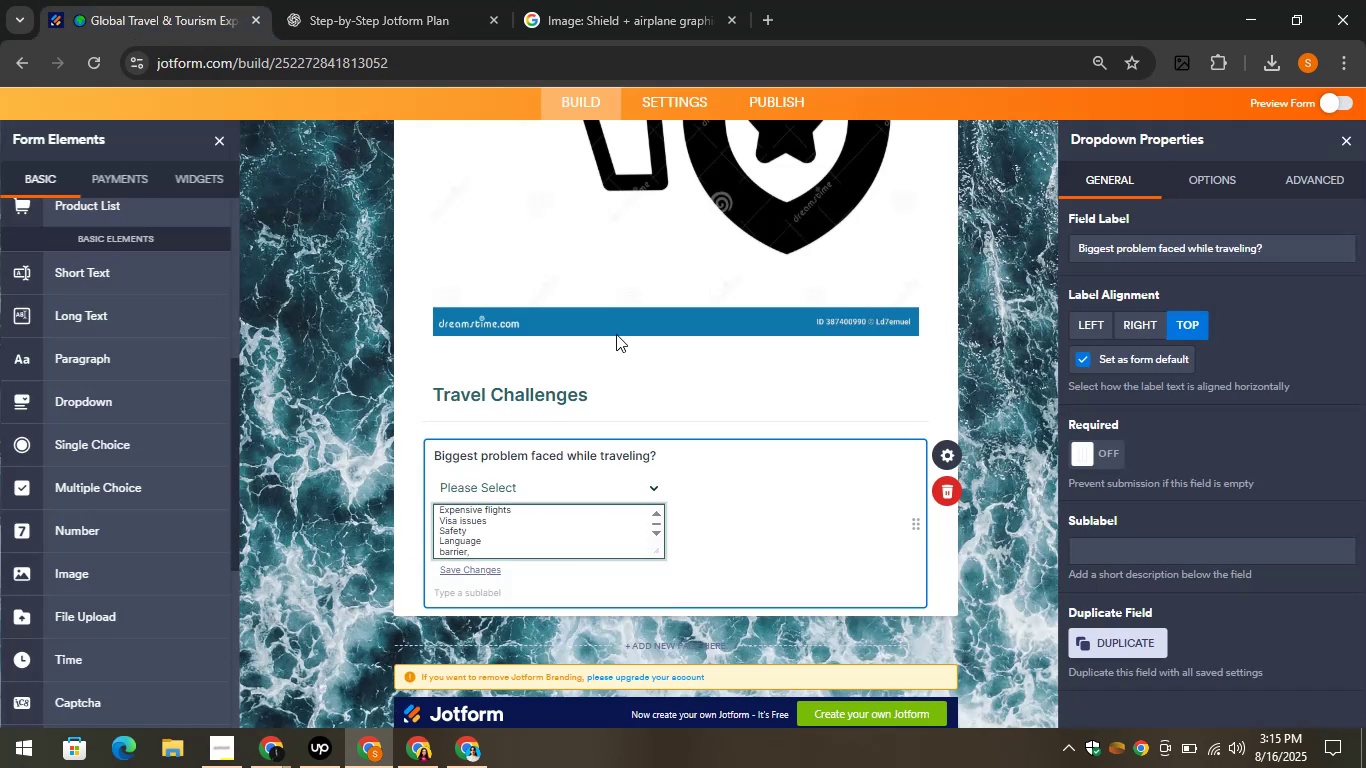 
left_click([646, 395])
 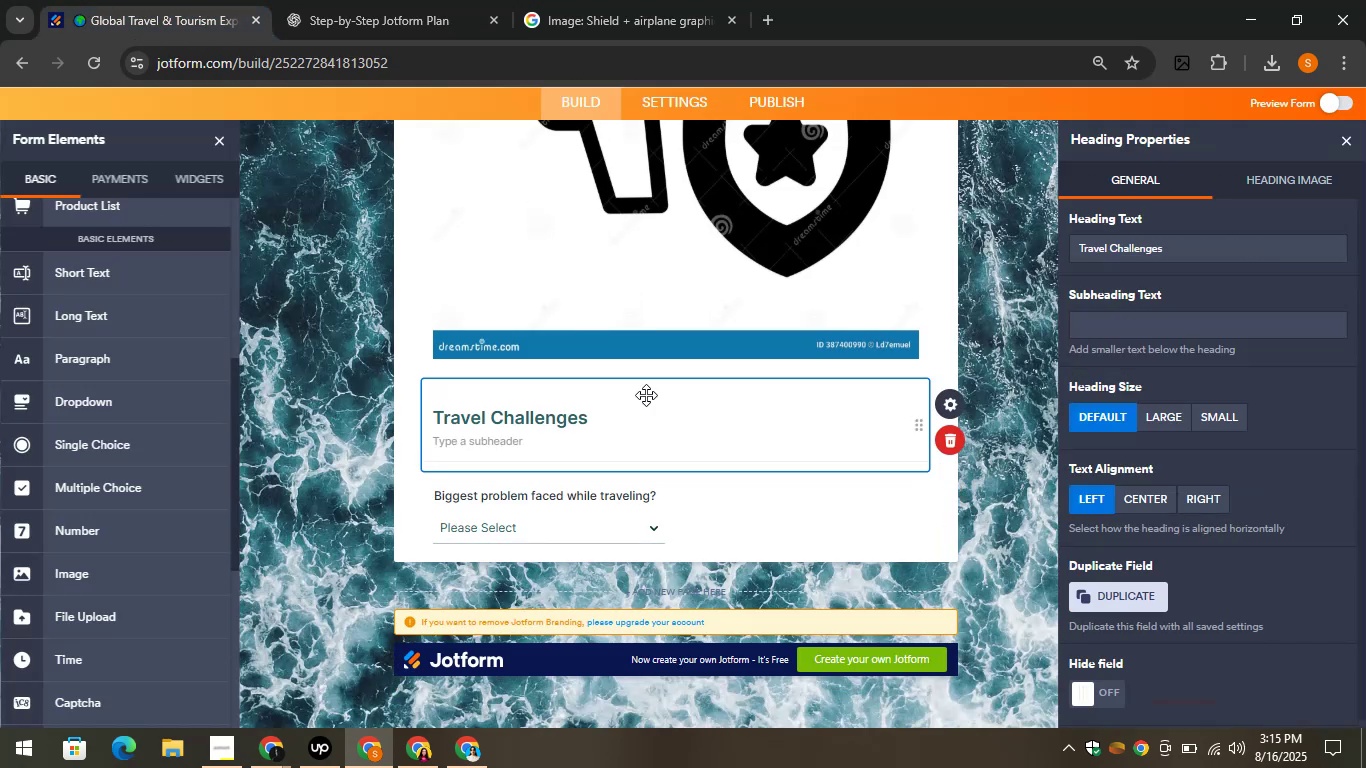 
scroll: coordinate [646, 395], scroll_direction: down, amount: 1.0
 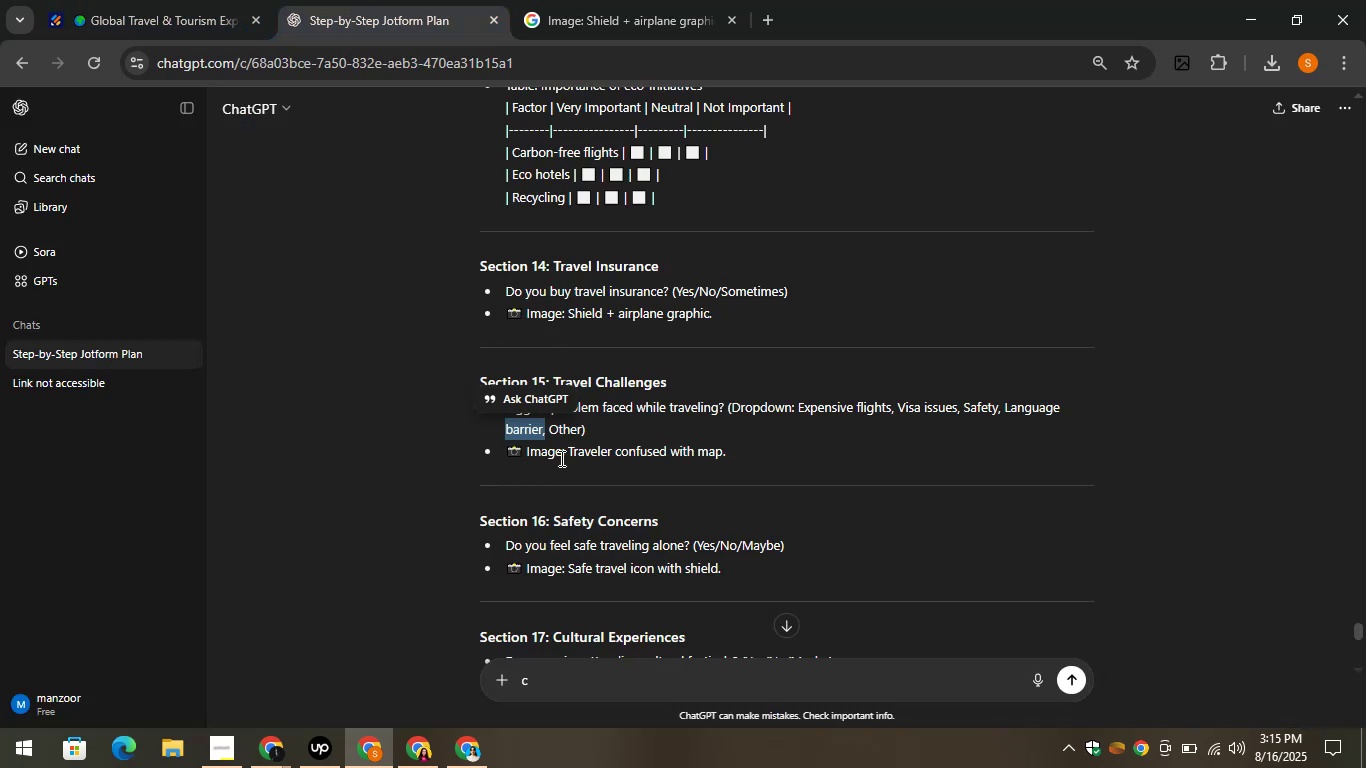 
left_click_drag(start_coordinate=[567, 450], to_coordinate=[737, 458])
 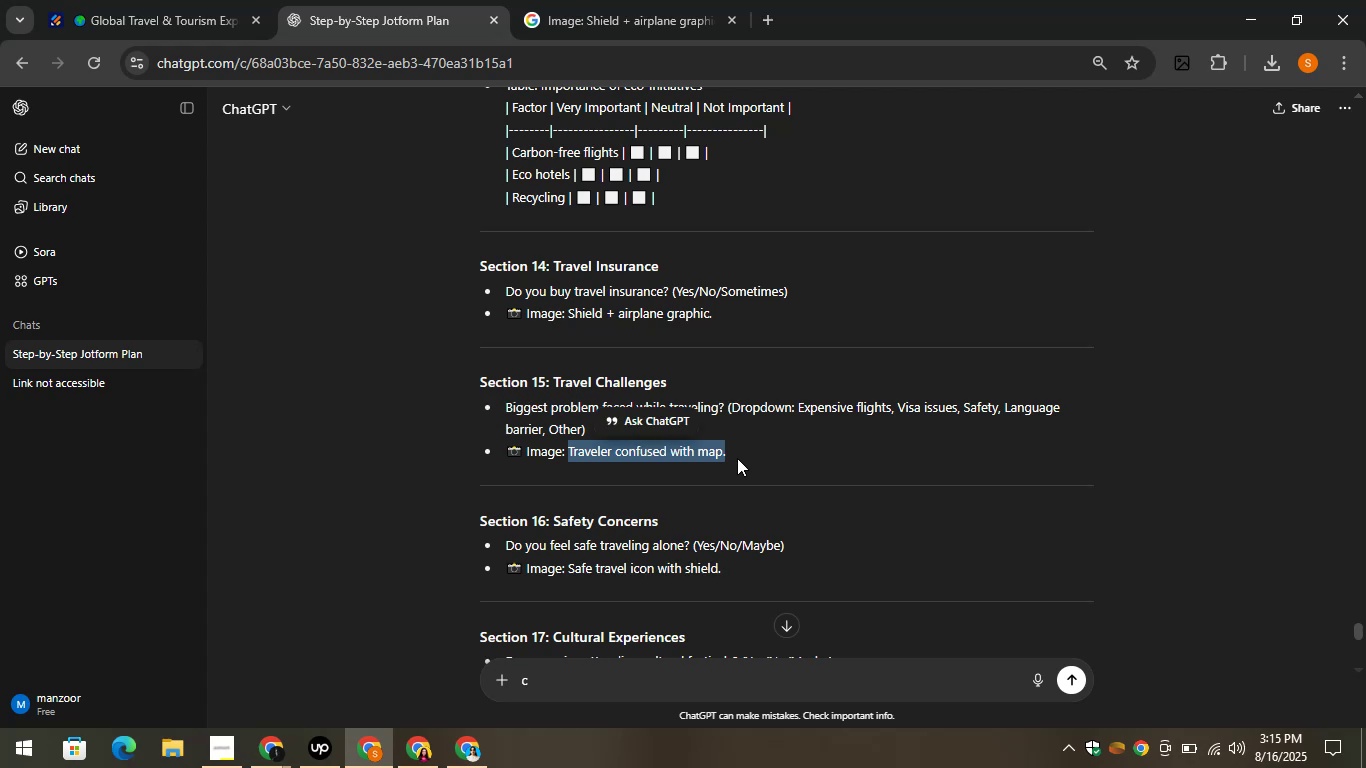 
key(Control+C)
 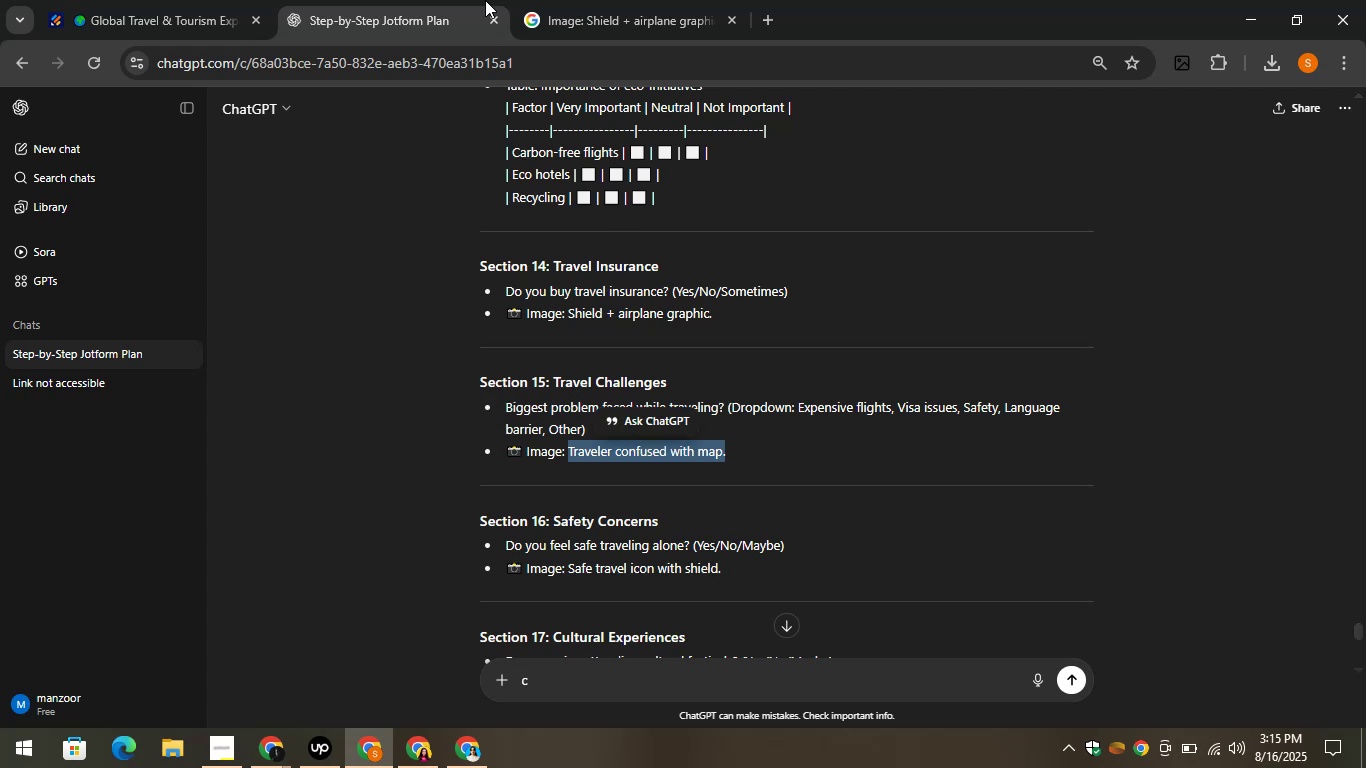 
left_click([607, 0])
 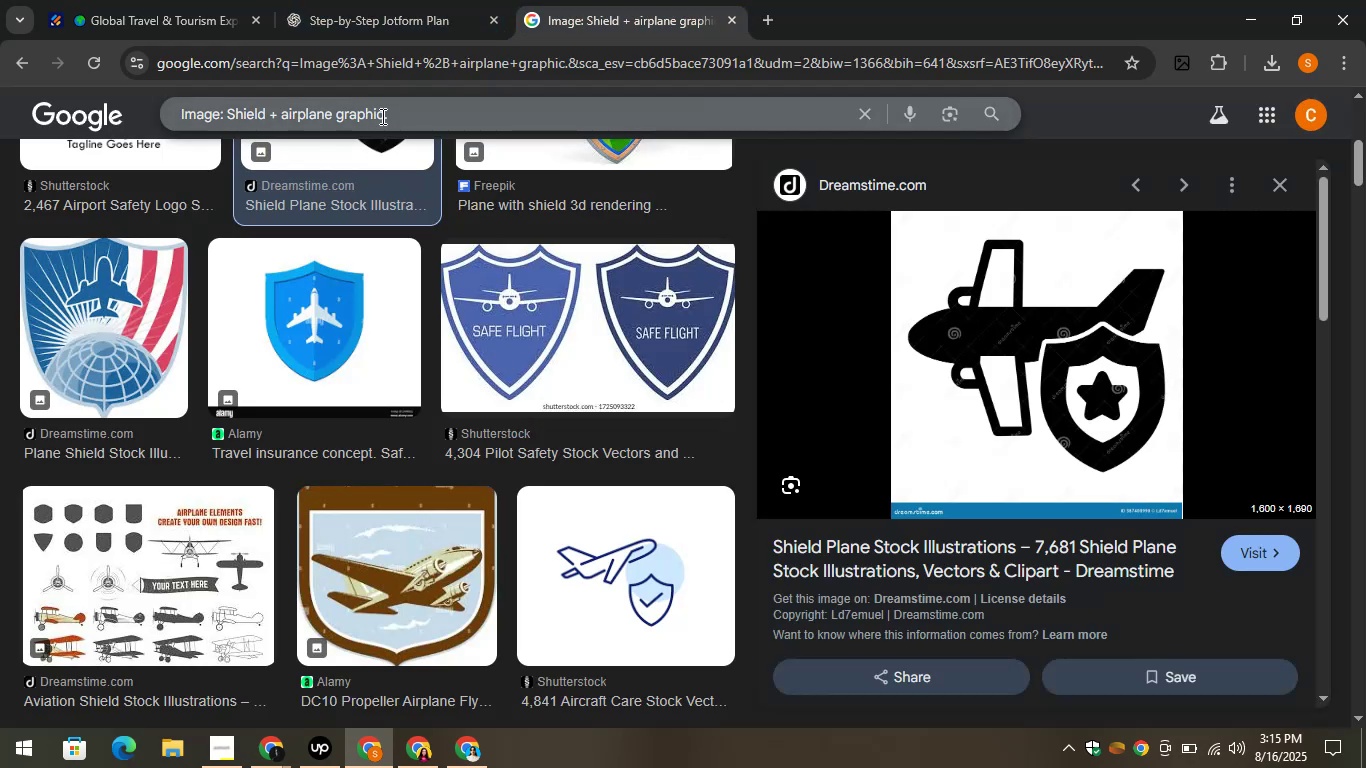 
left_click([419, 116])
 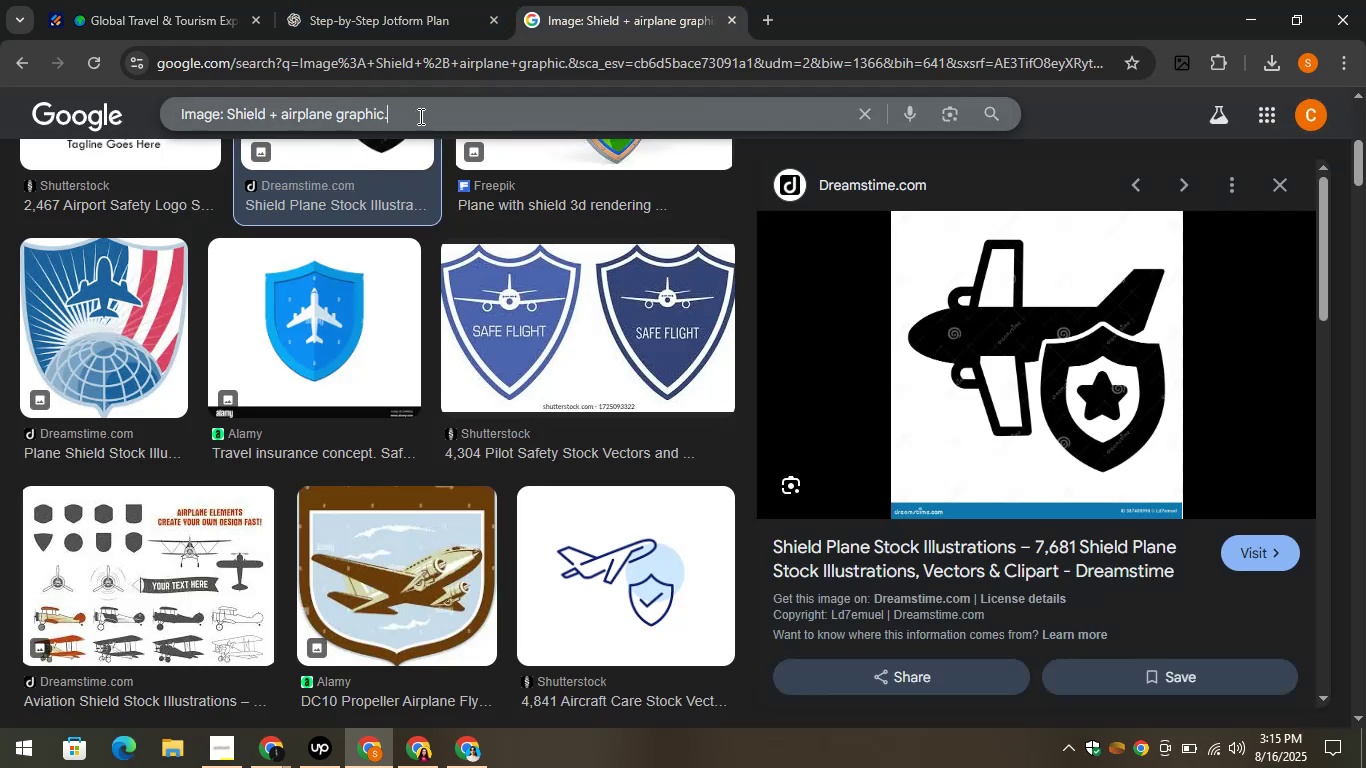 
key(Control+A)
 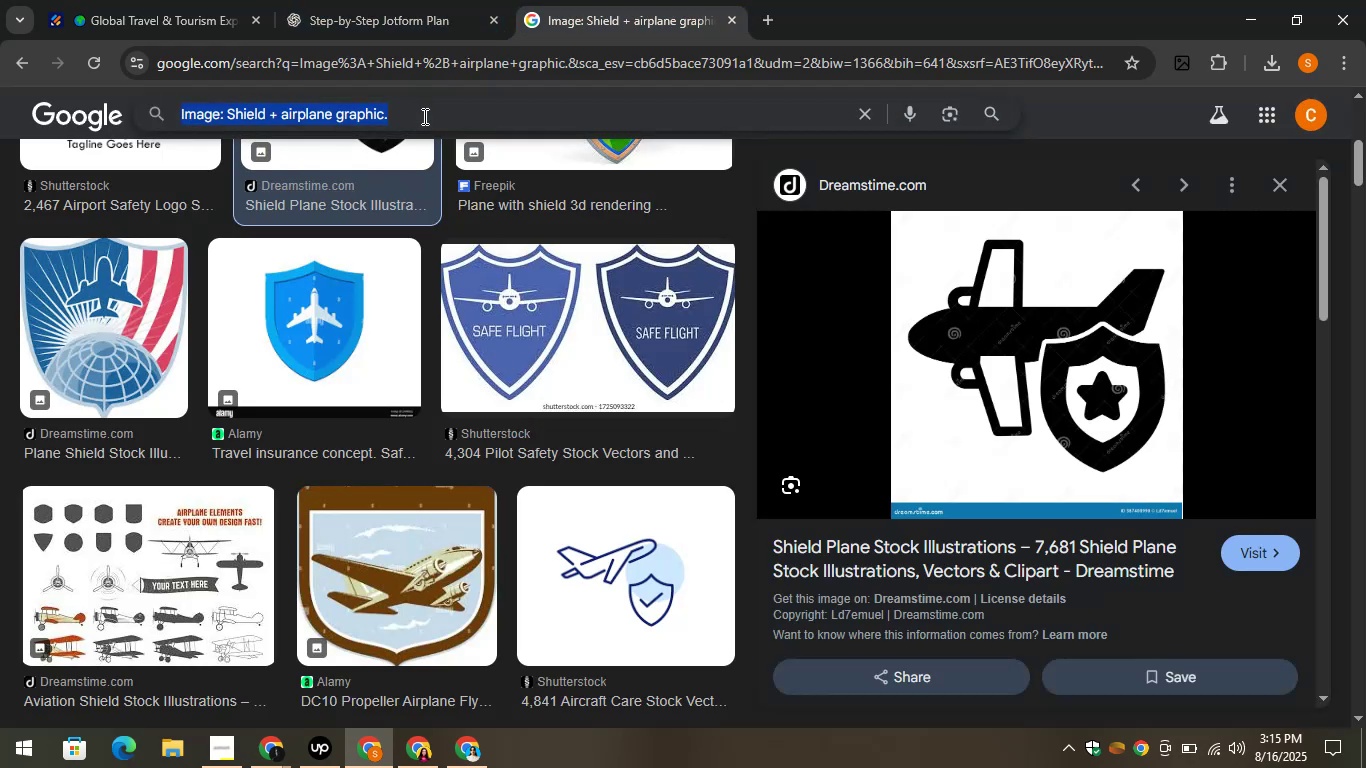 
key(Control+V)
 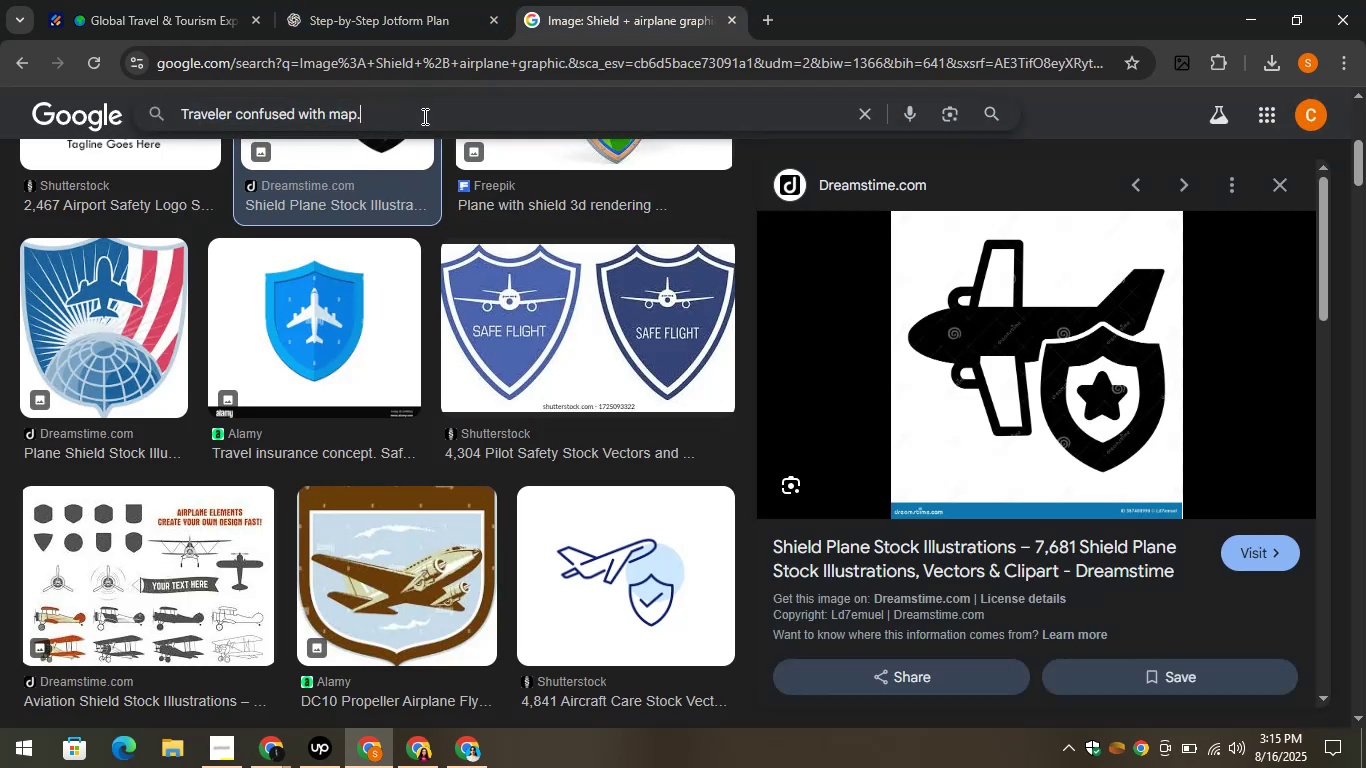 
key(Enter)
 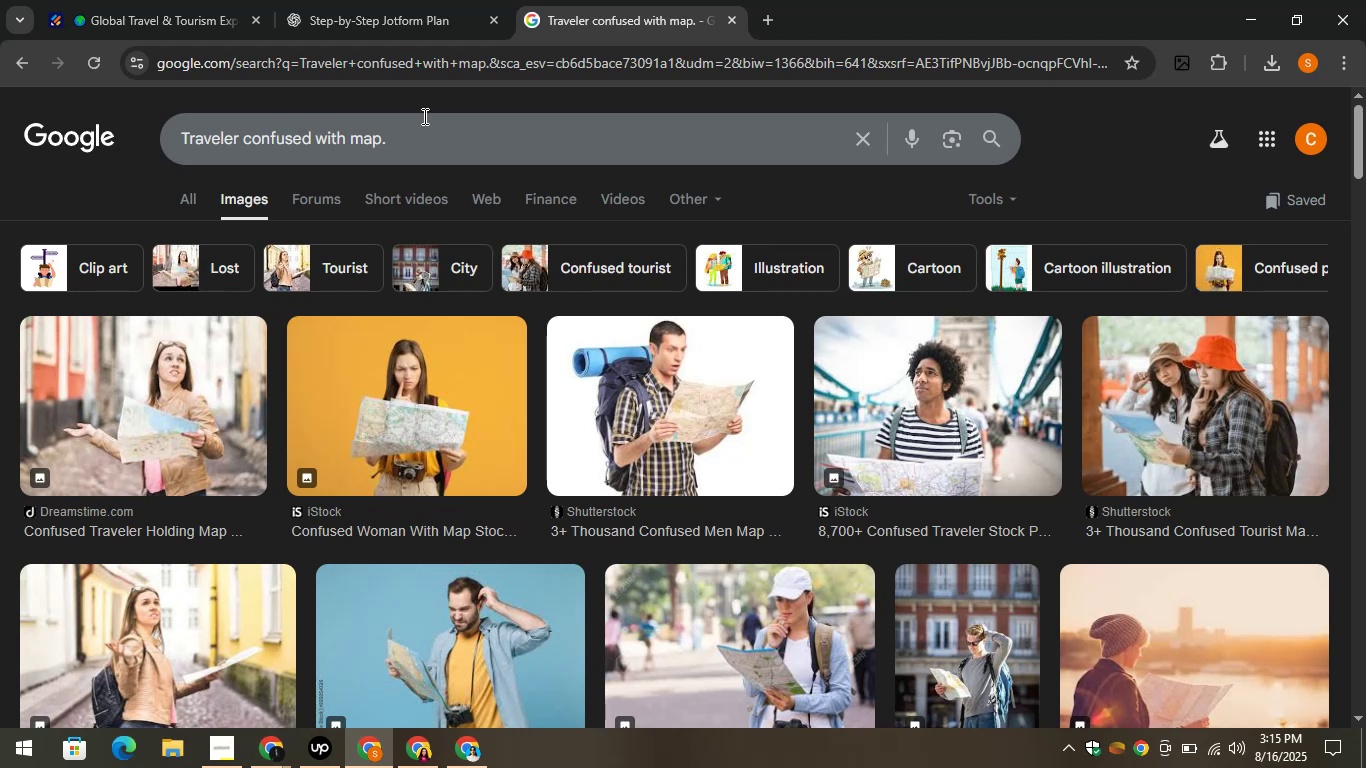 
wait(15.71)
 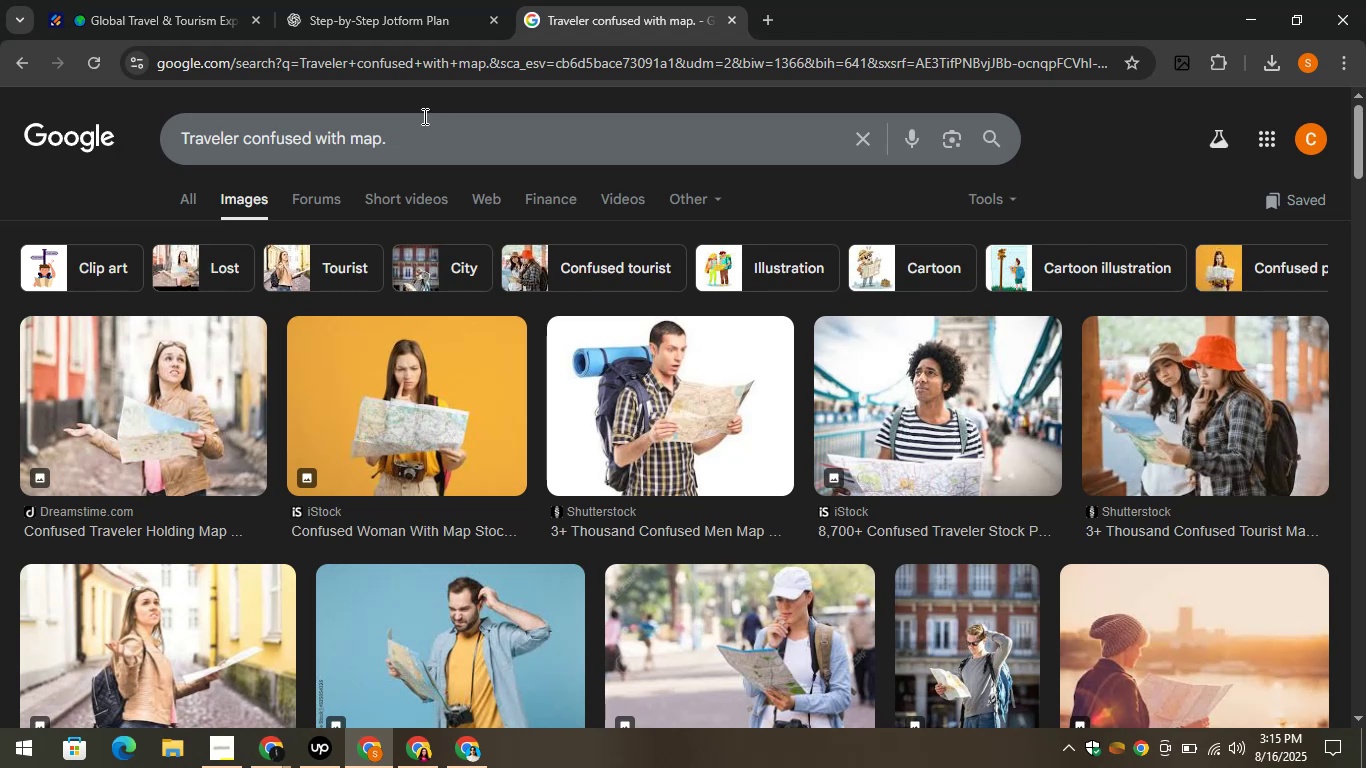 
scroll: coordinate [1140, 344], scroll_direction: down, amount: 2.0
 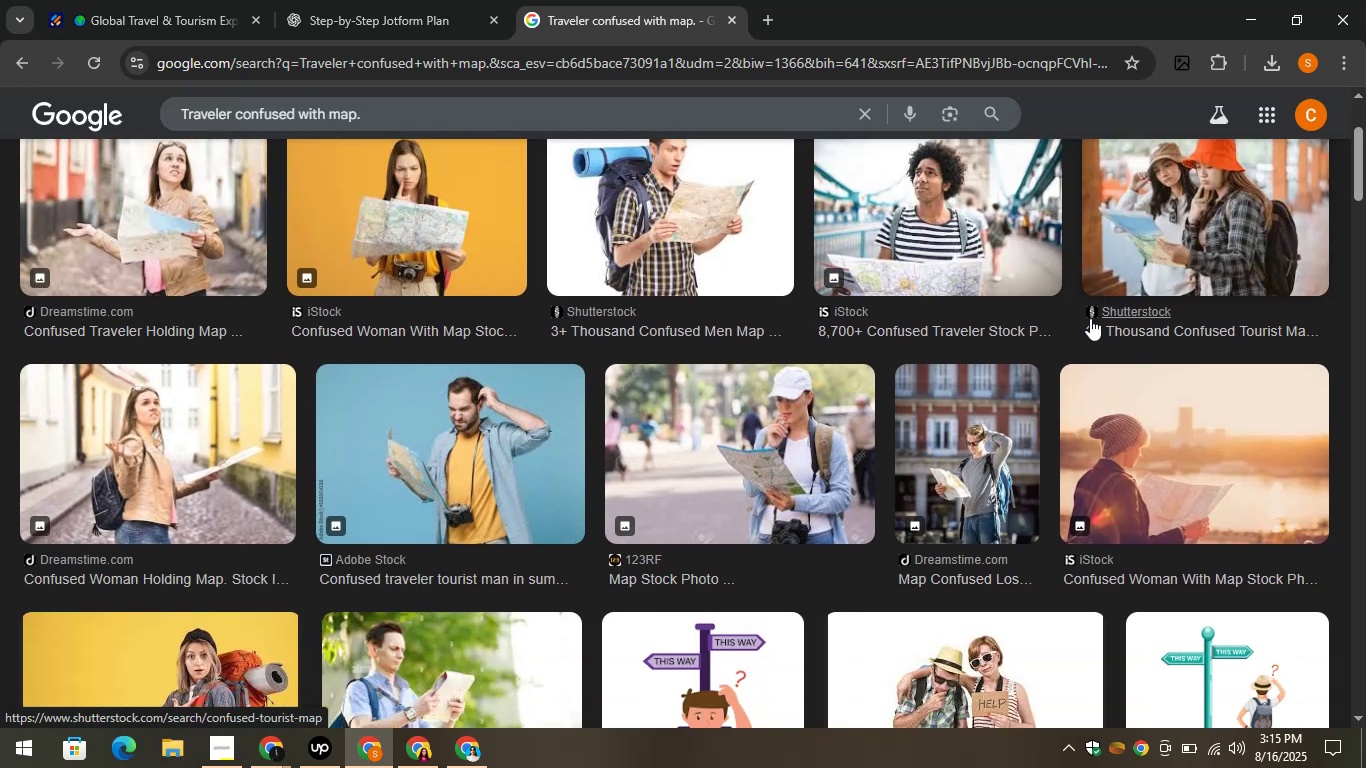 
scroll: coordinate [1188, 251], scroll_direction: none, amount: 0.0
 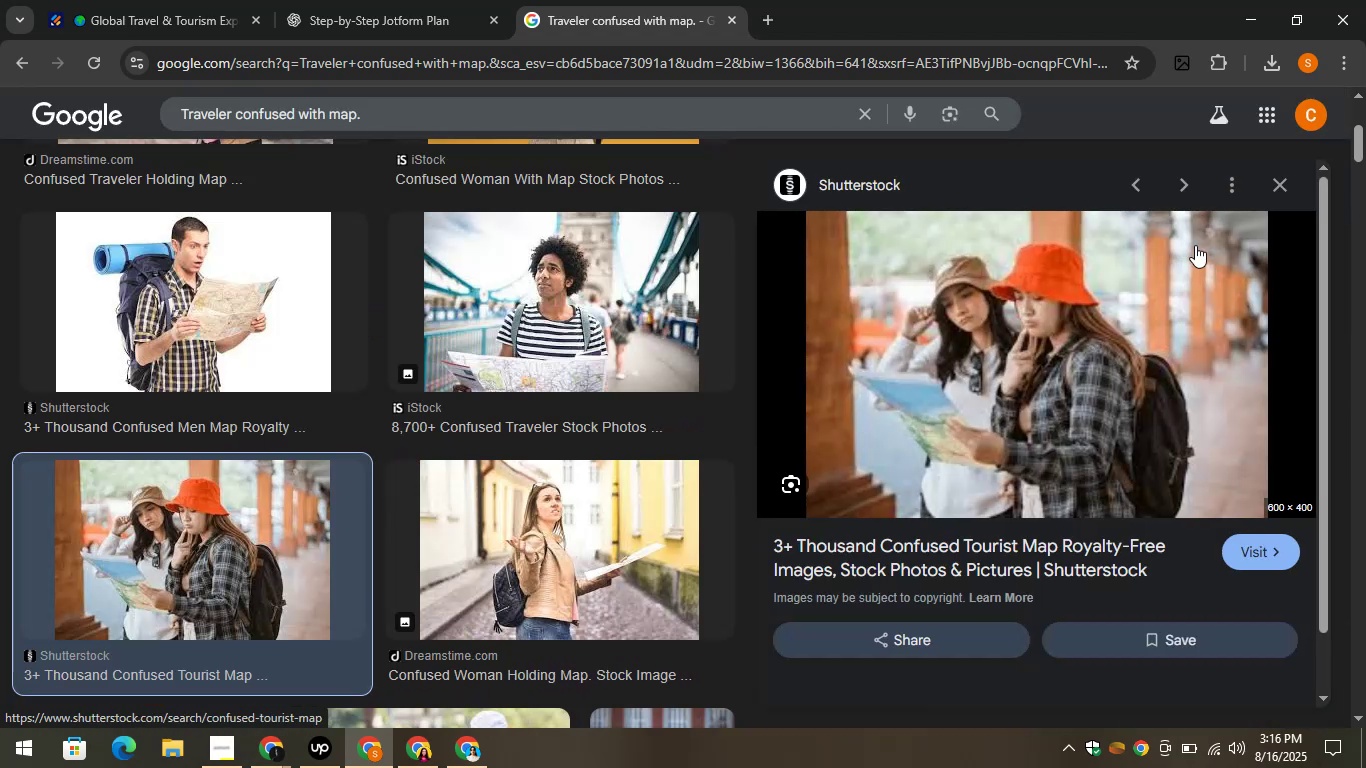 
right_click([956, 366])
 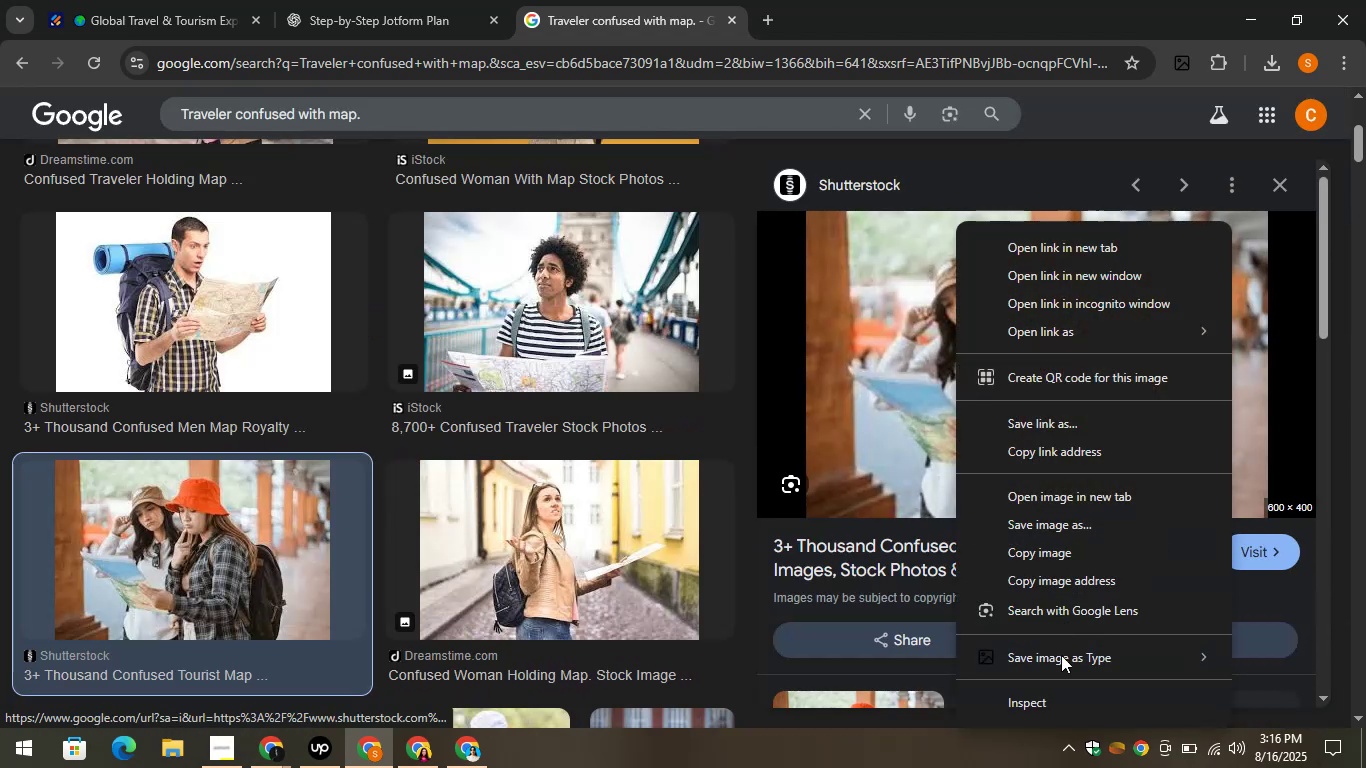 
left_click([1064, 668])
 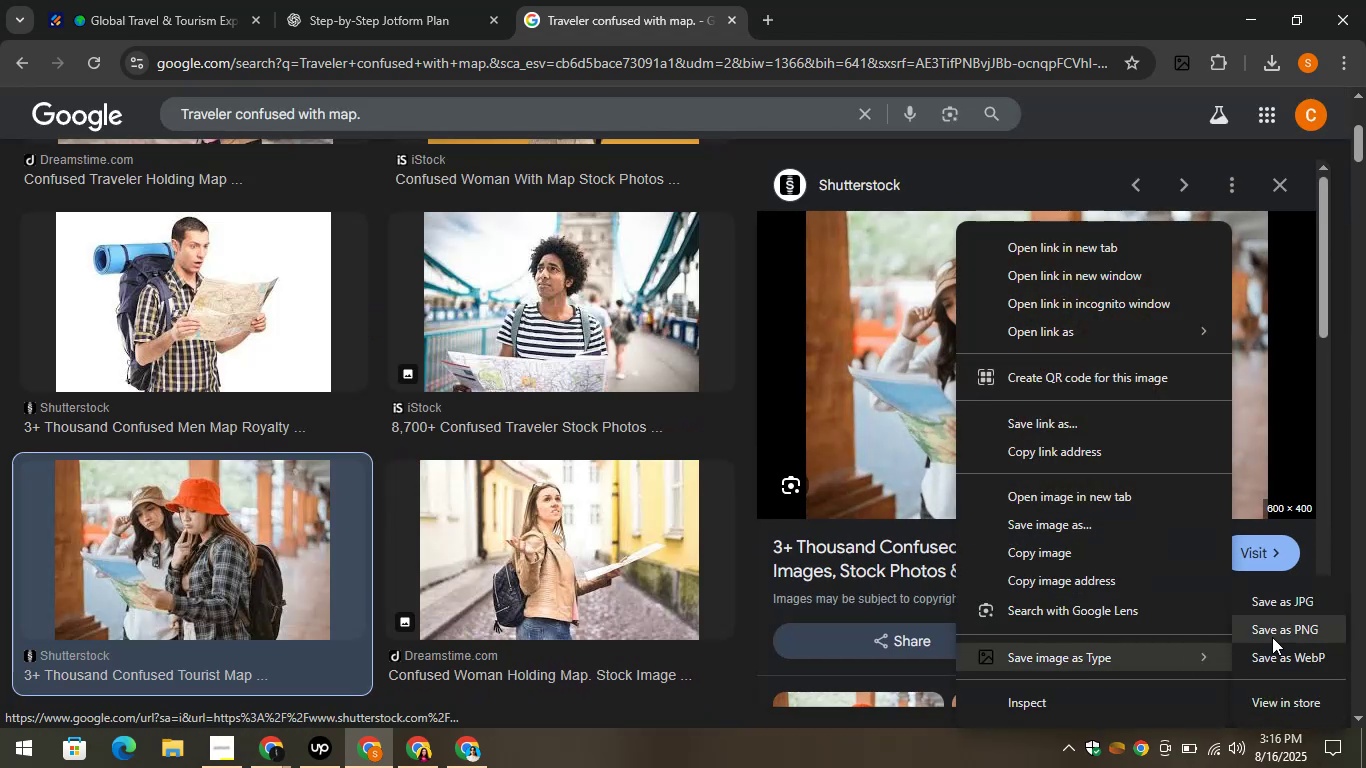 
left_click([1290, 622])
 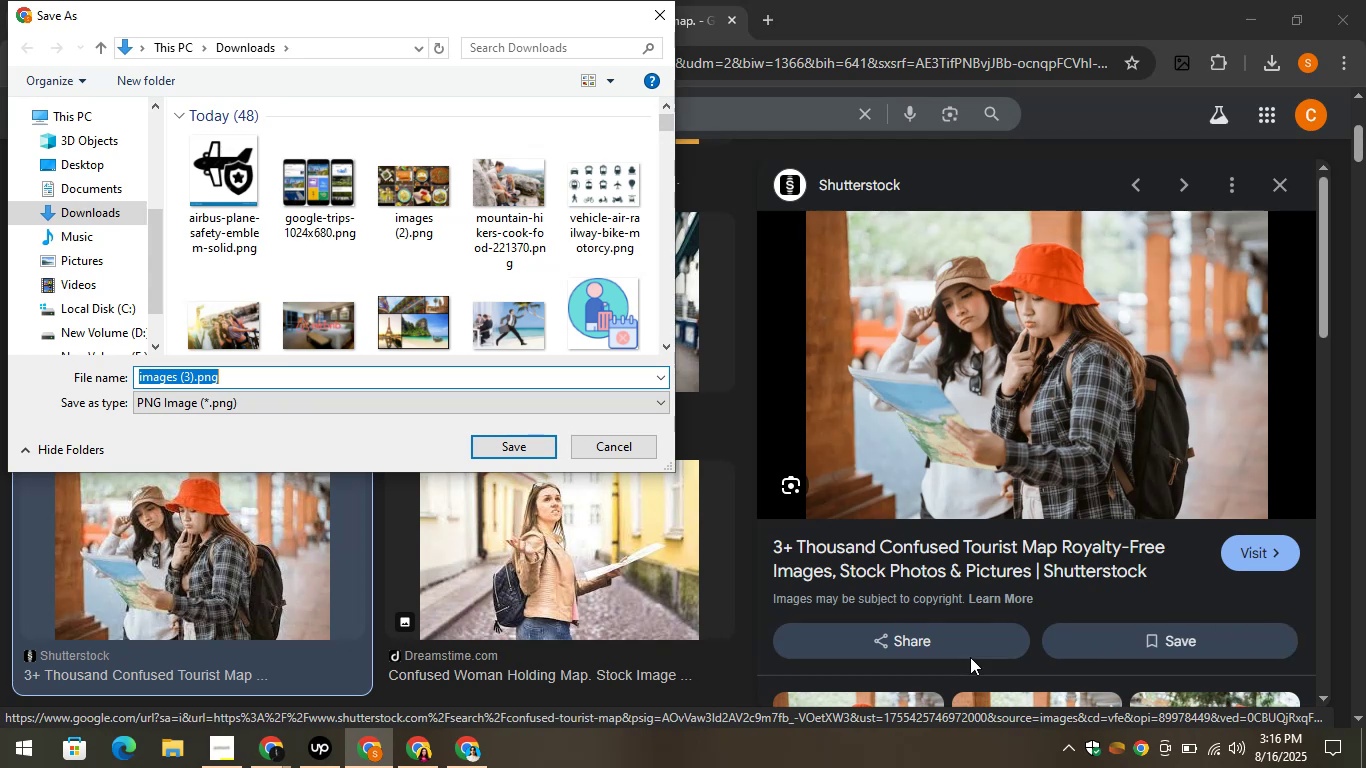 
left_click([525, 454])
 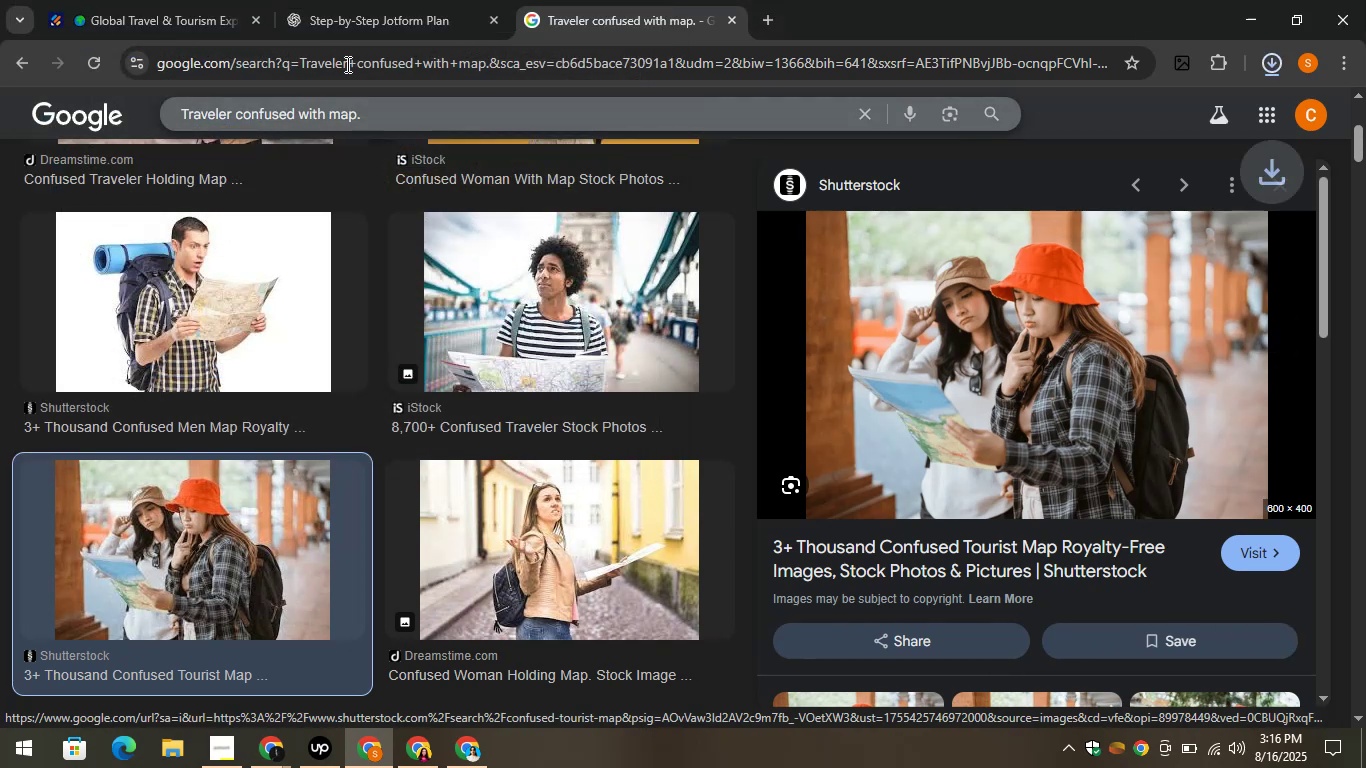 
left_click([163, 0])
 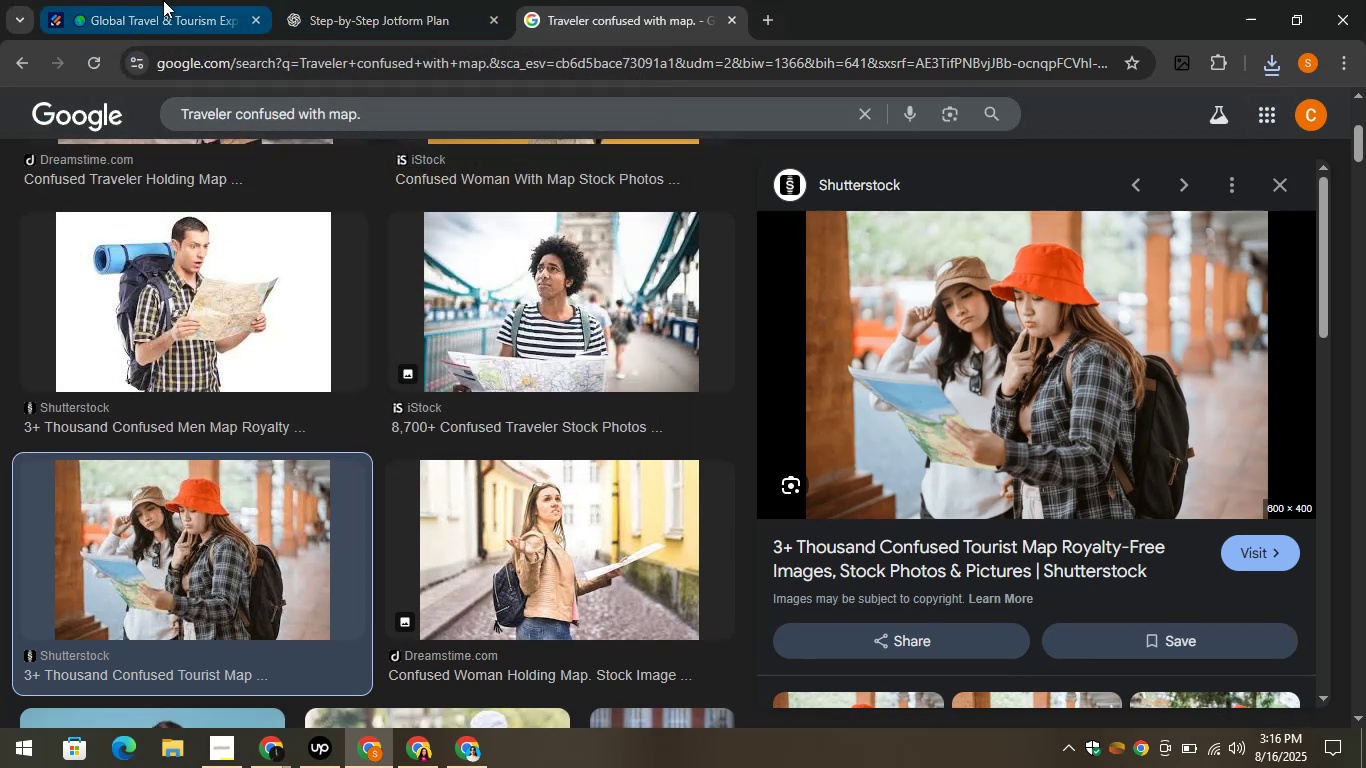 
mouse_move([158, 64])
 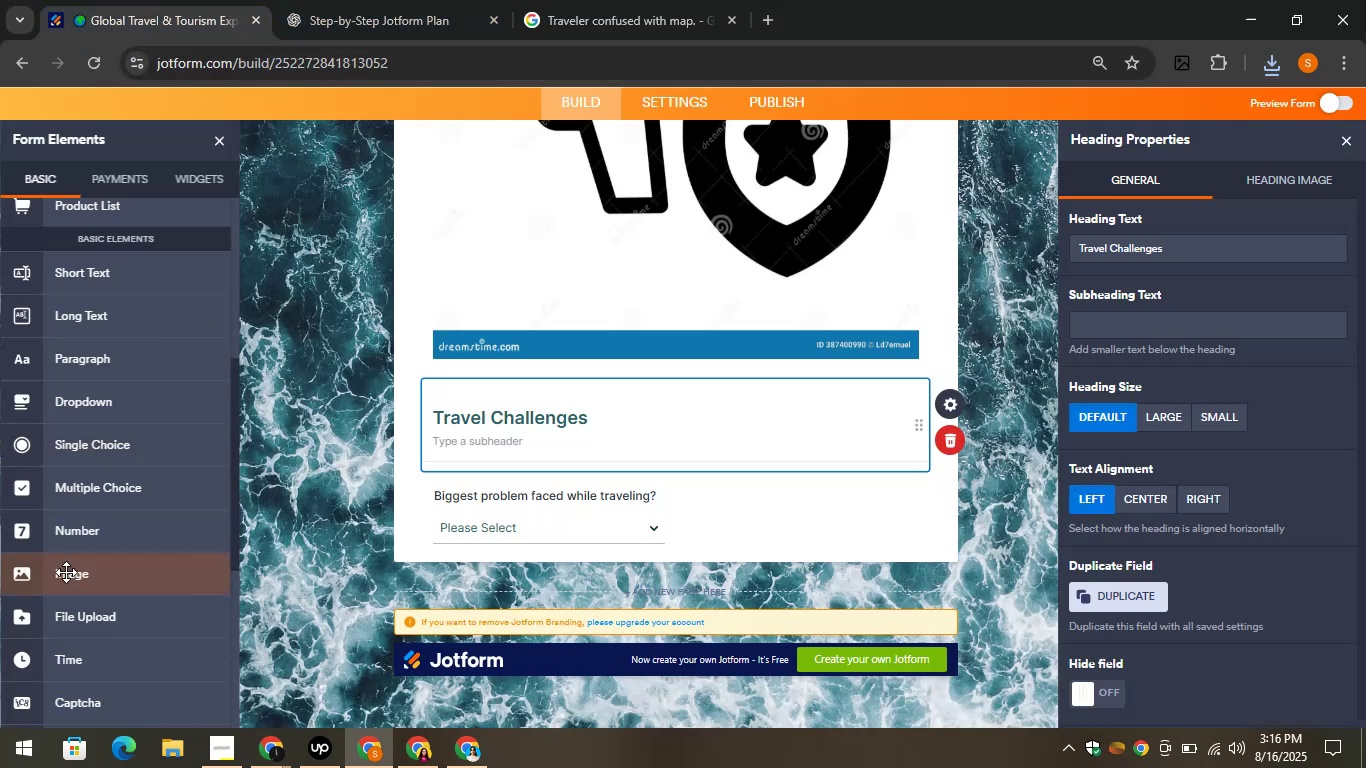 
left_click_drag(start_coordinate=[66, 572], to_coordinate=[465, 570])
 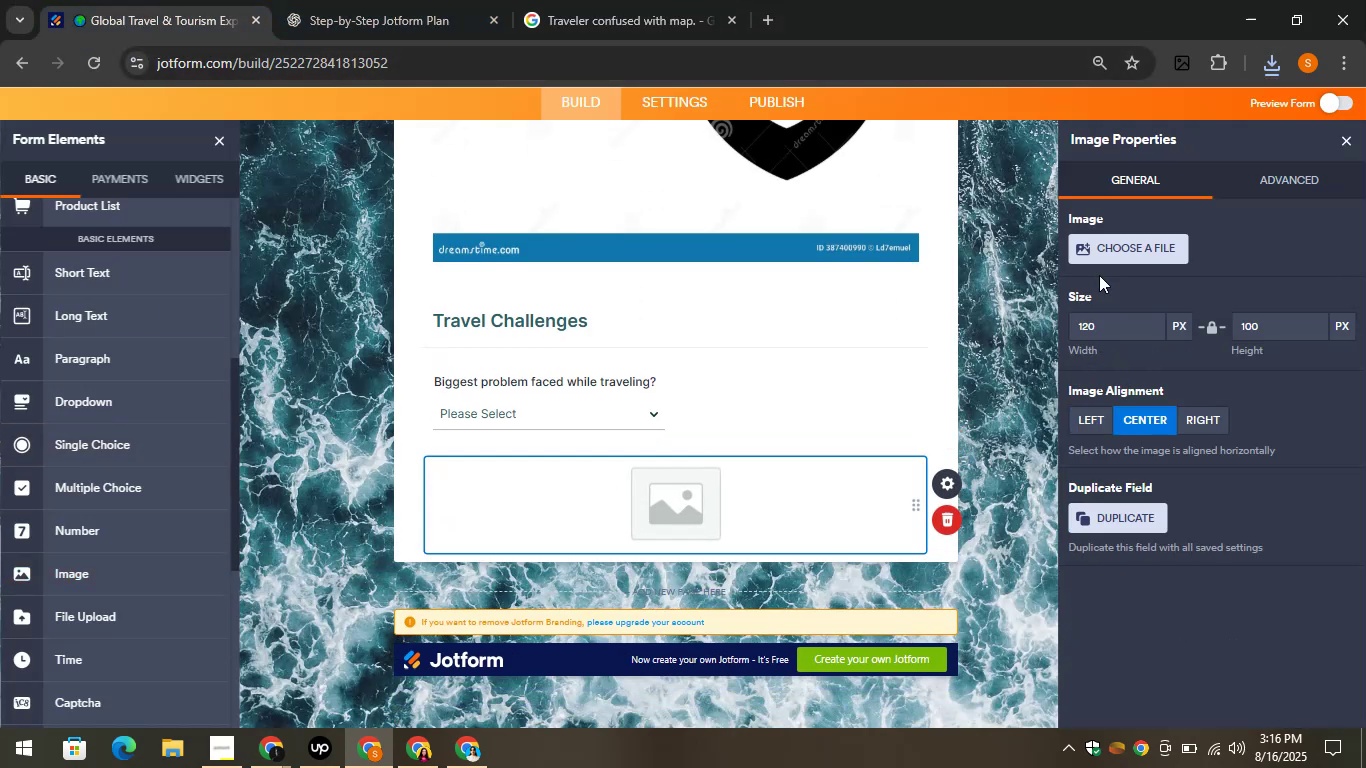 
left_click([1114, 223])
 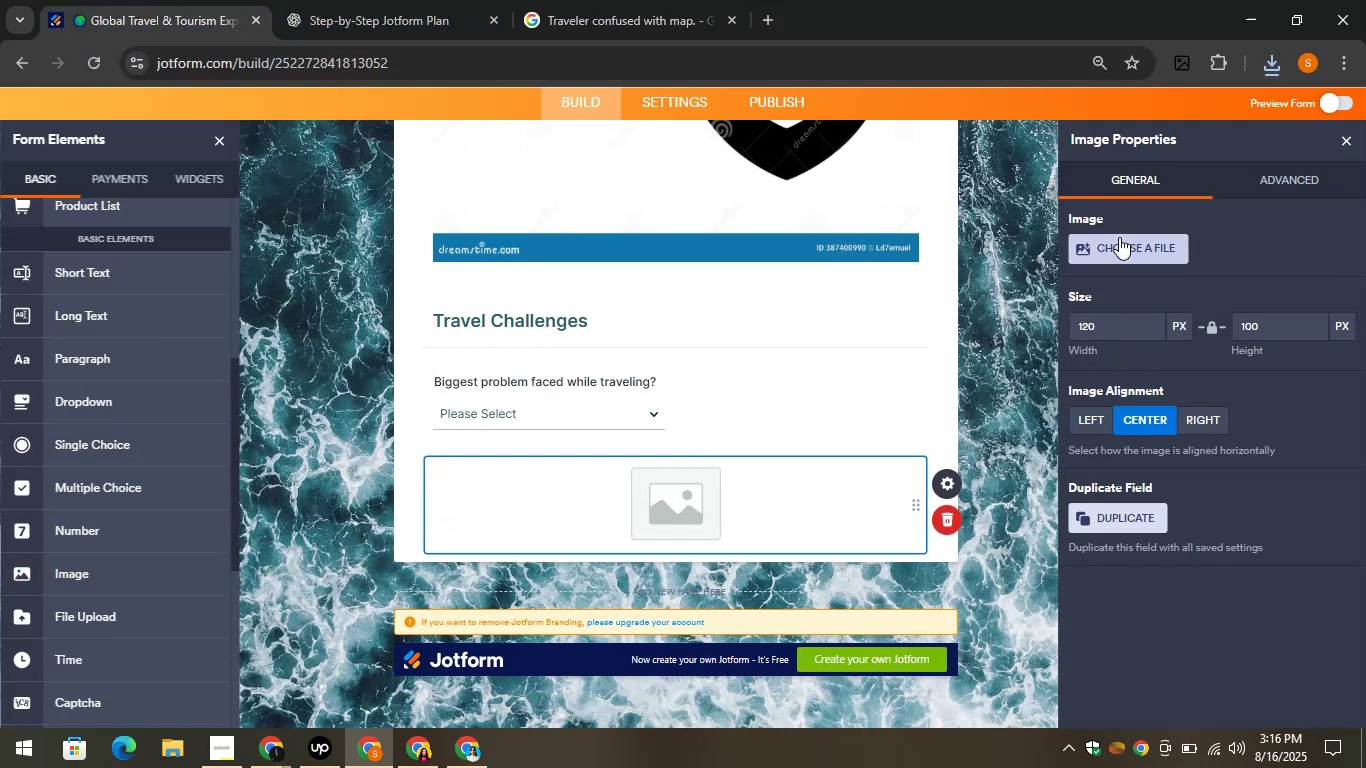 
left_click([1119, 237])
 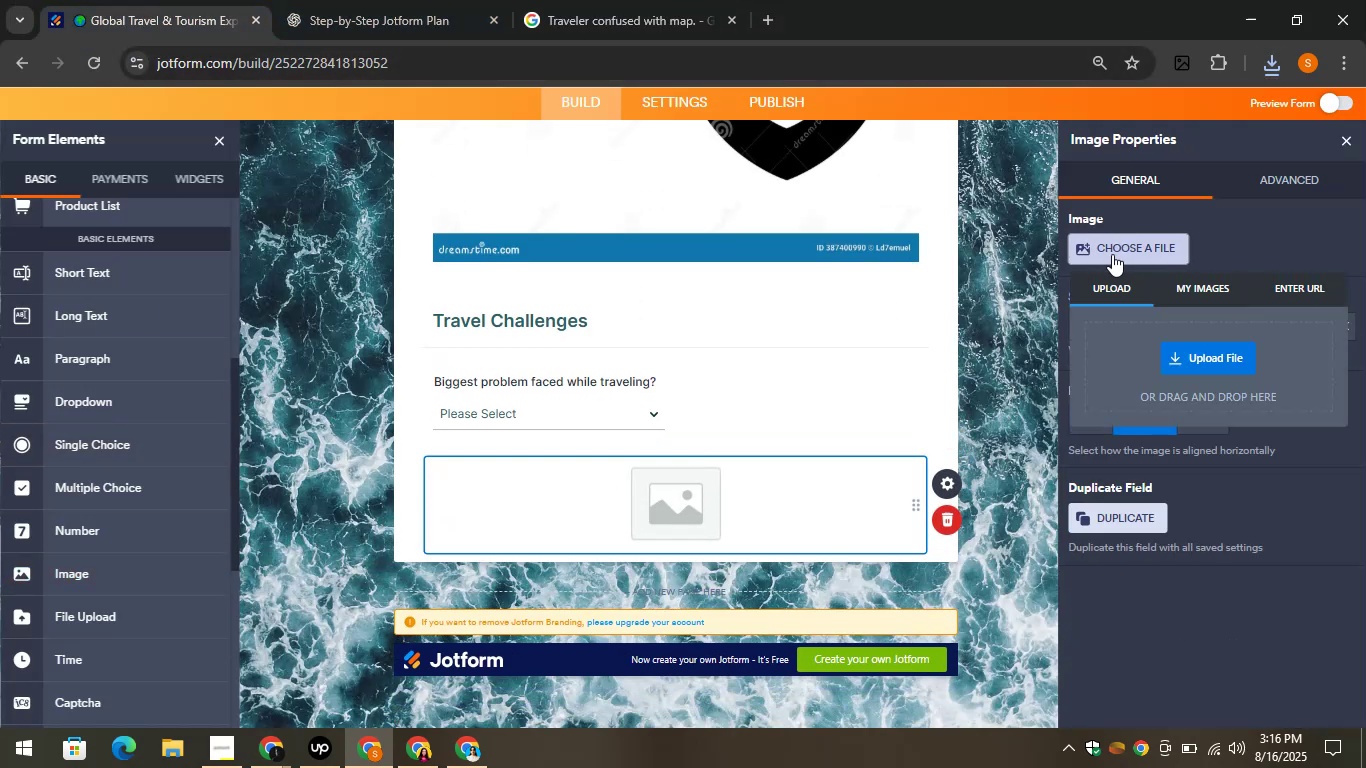 
left_click_drag(start_coordinate=[1115, 251], to_coordinate=[1123, 248])
 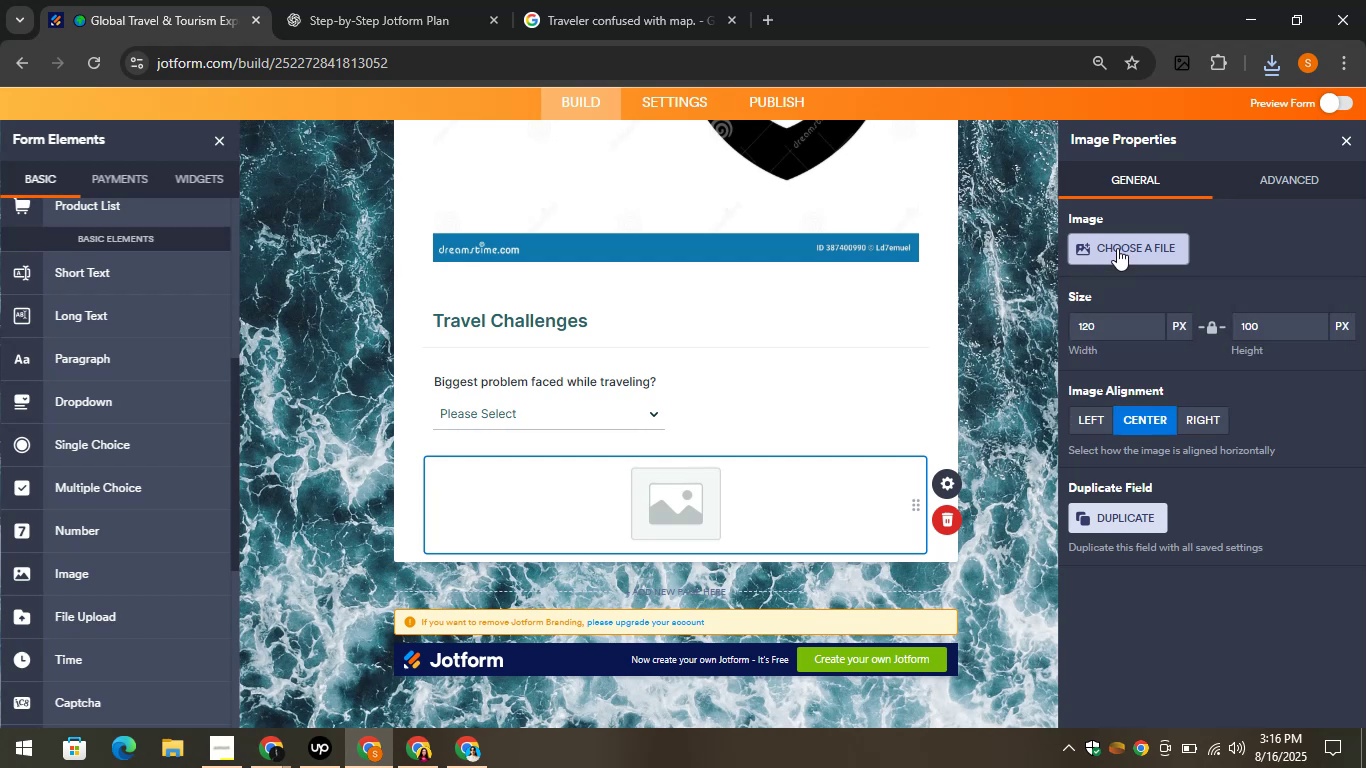 
left_click([1114, 249])
 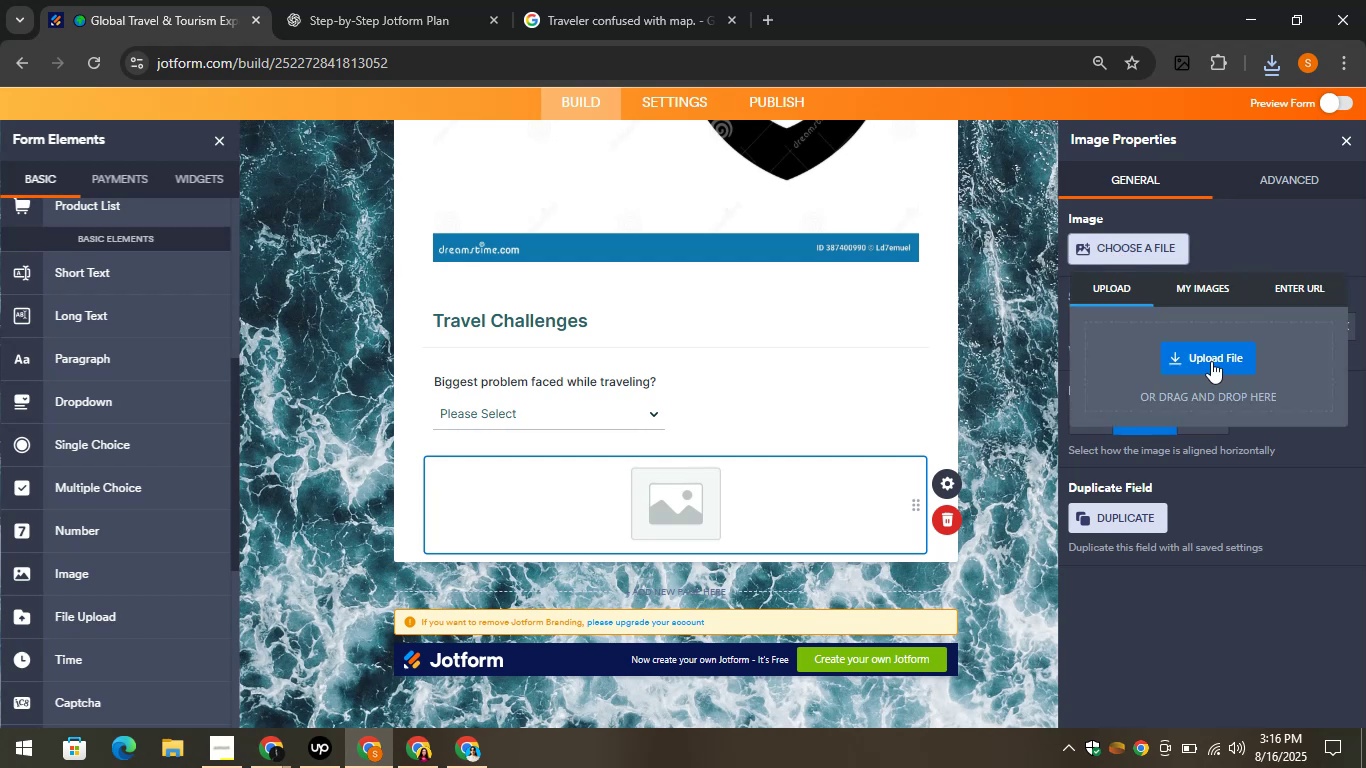 
left_click([1200, 360])
 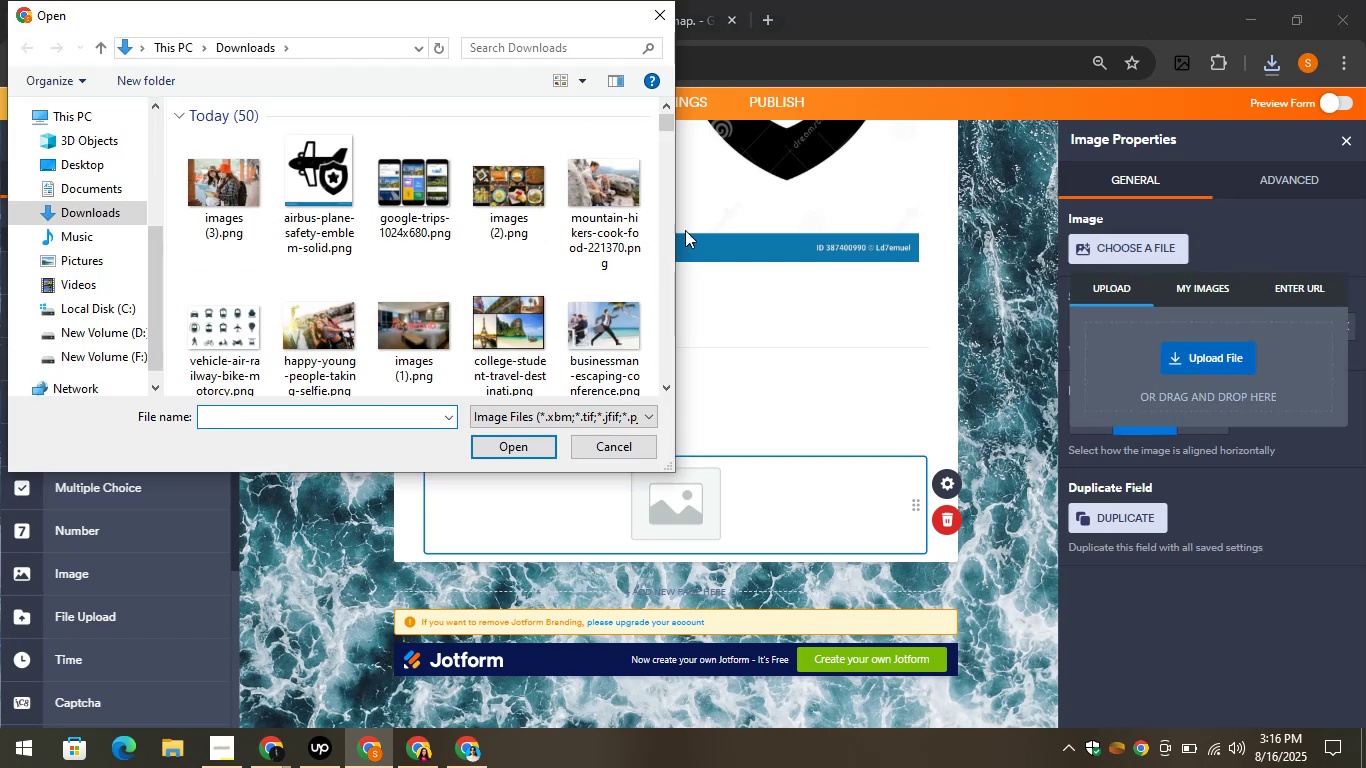 
left_click([223, 200])
 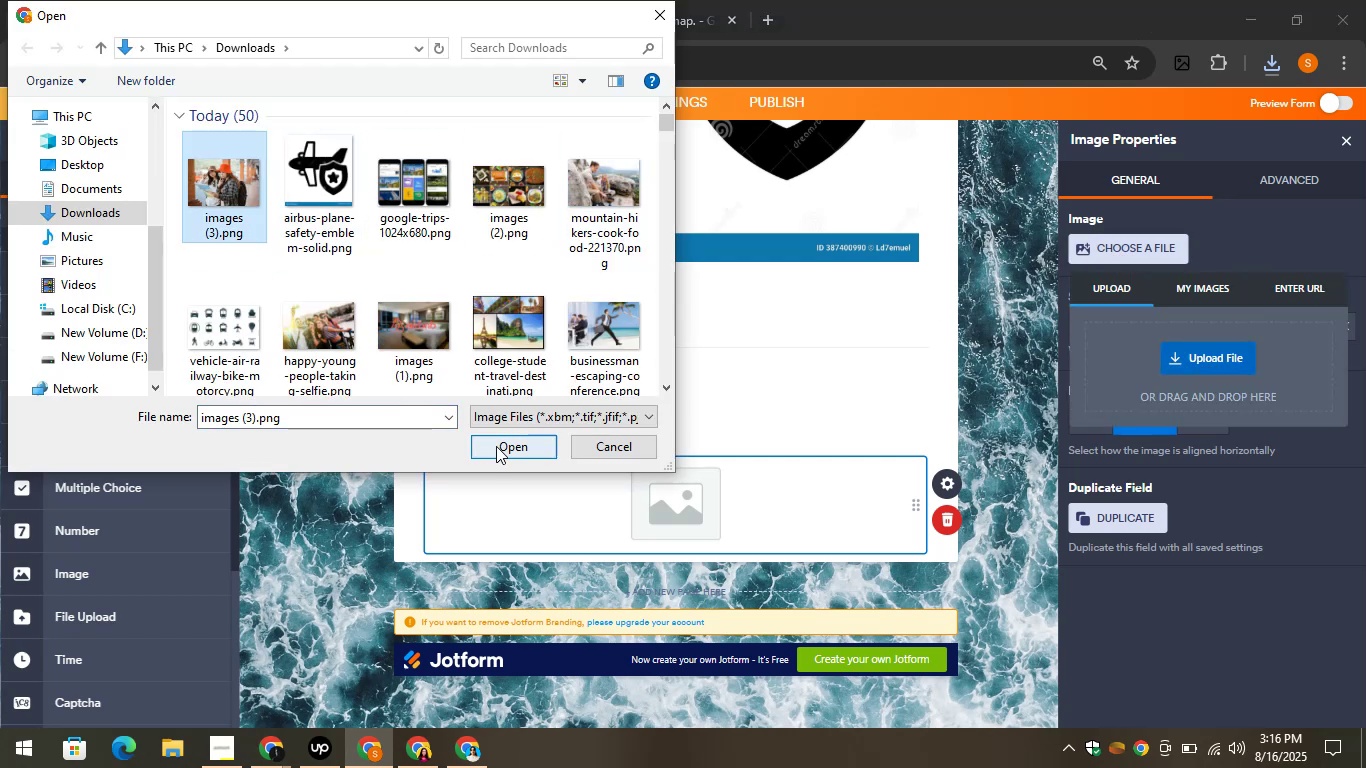 
left_click([498, 446])
 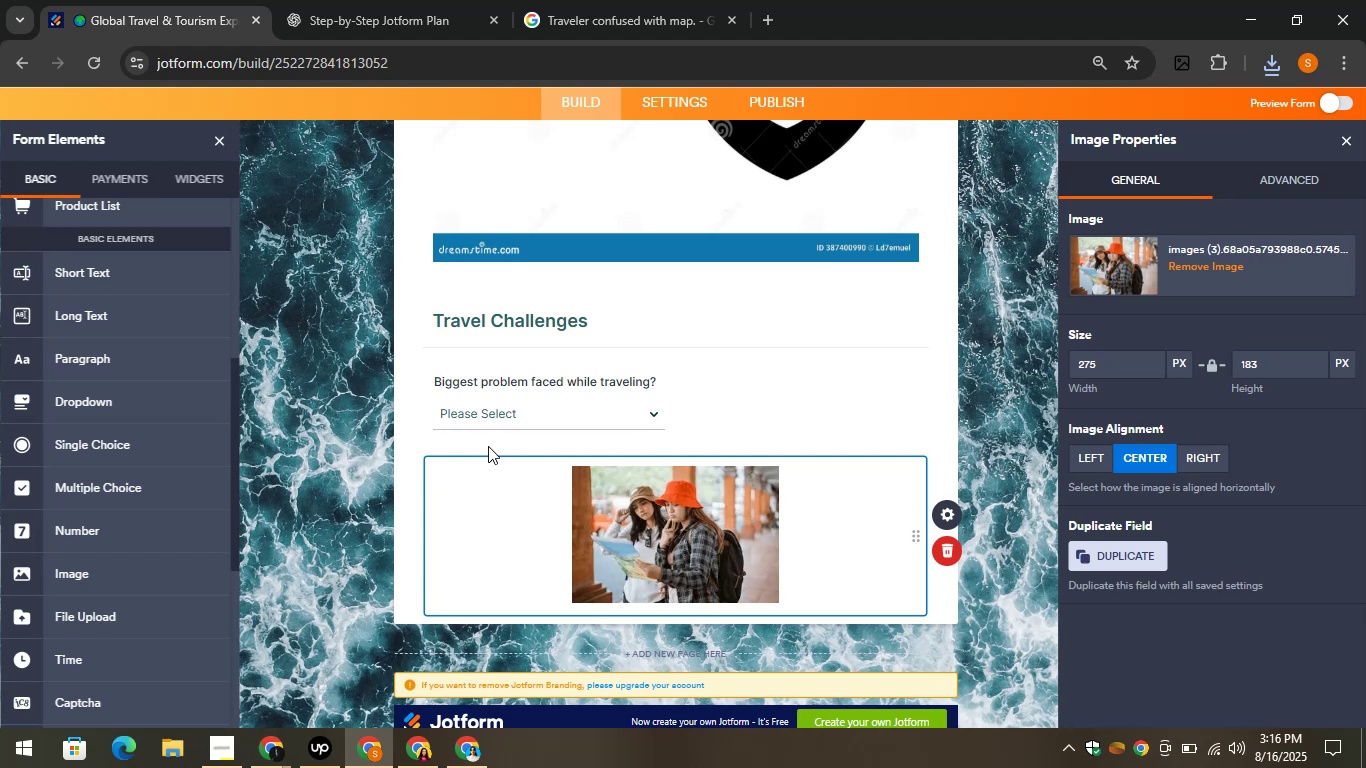 
wait(19.87)
 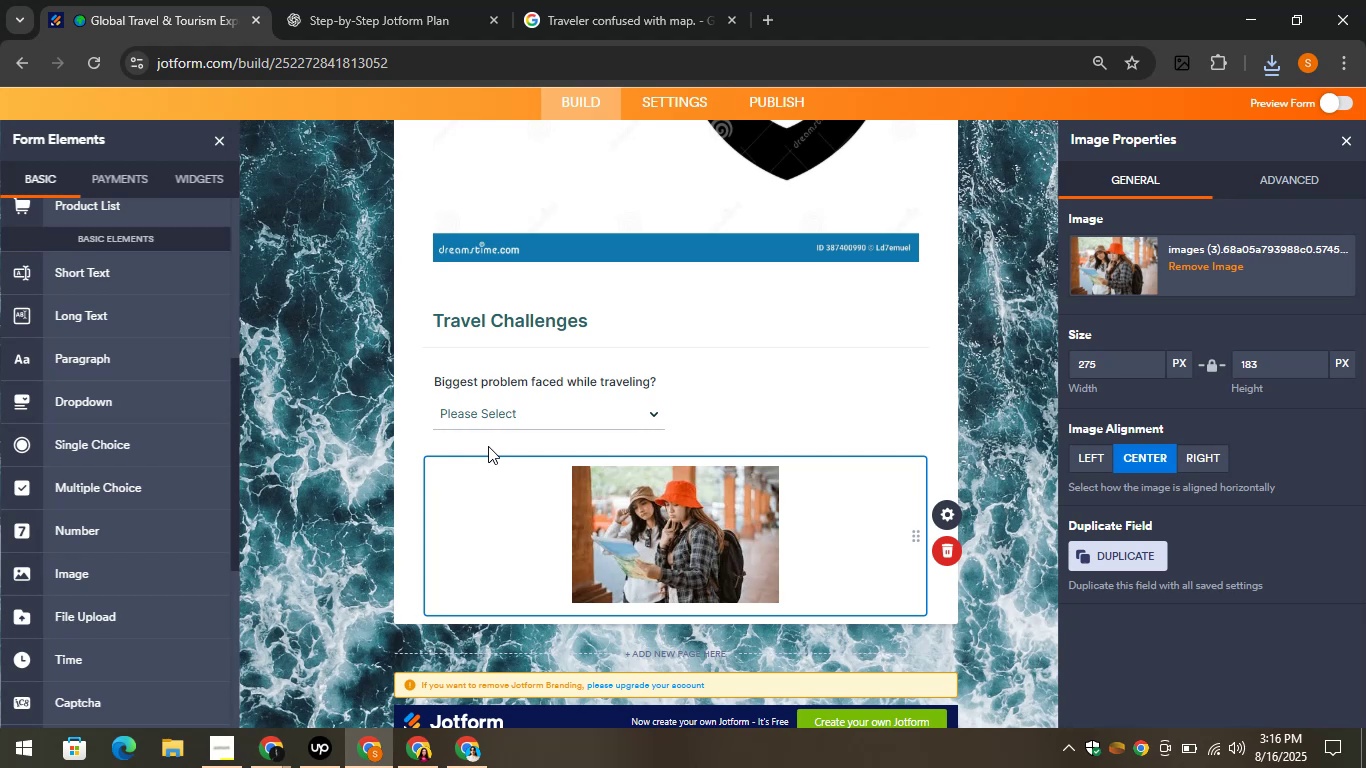 
left_click_drag(start_coordinate=[1114, 349], to_coordinate=[1057, 365])
 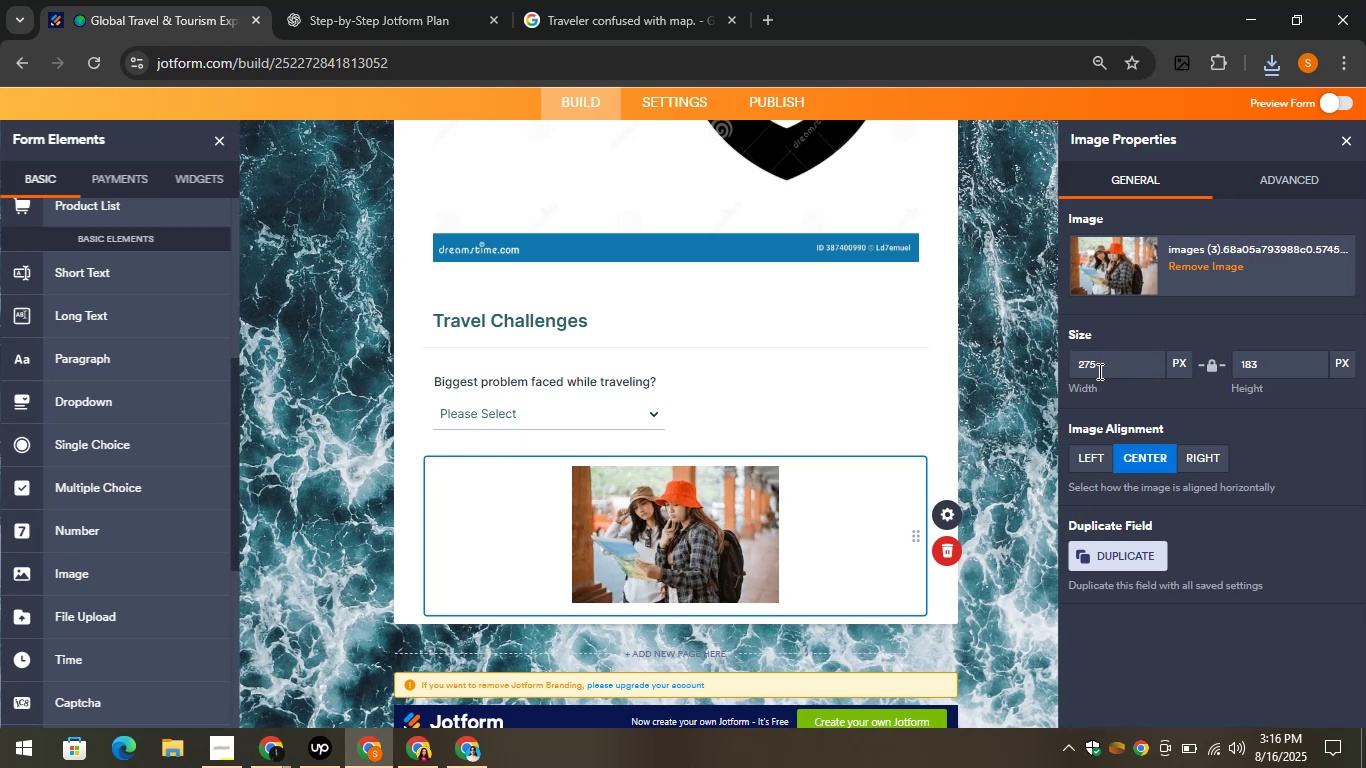 
left_click_drag(start_coordinate=[1108, 364], to_coordinate=[1065, 363])
 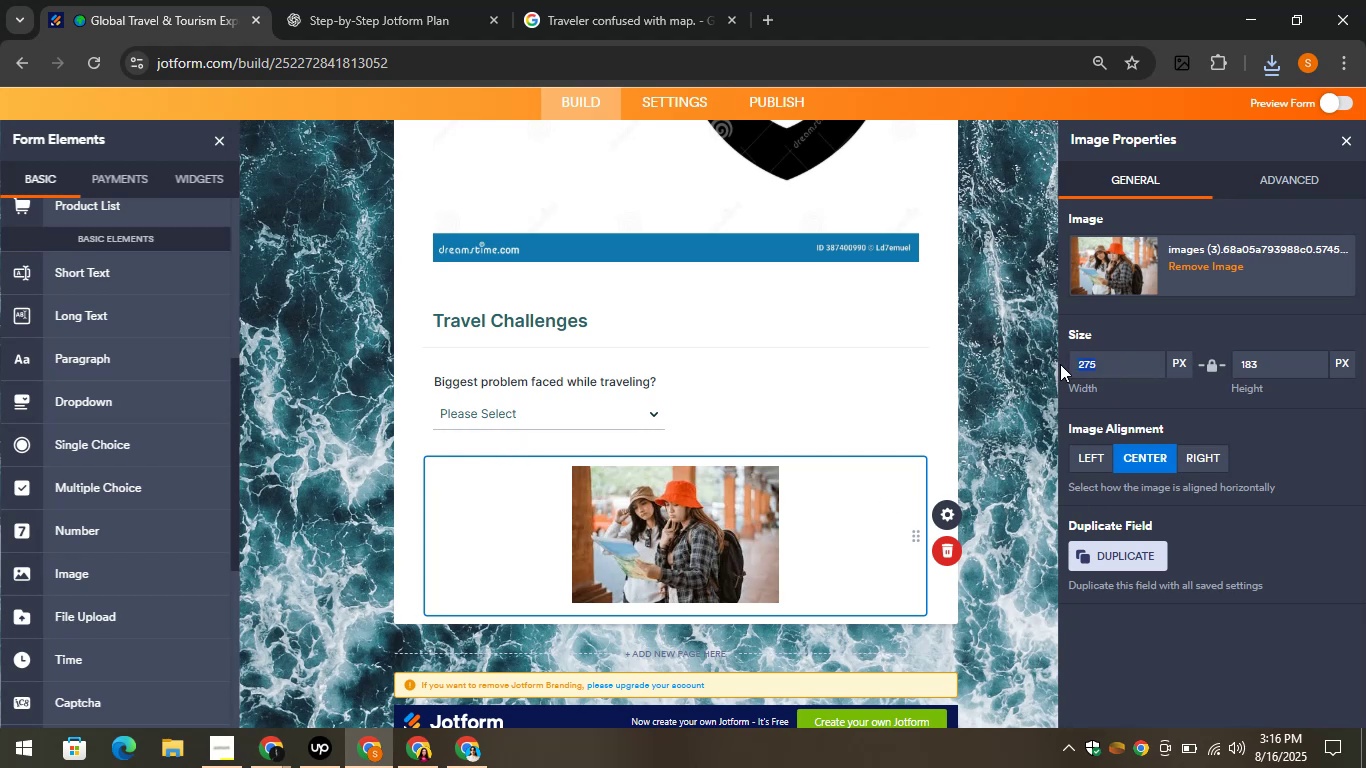 
type(500)
 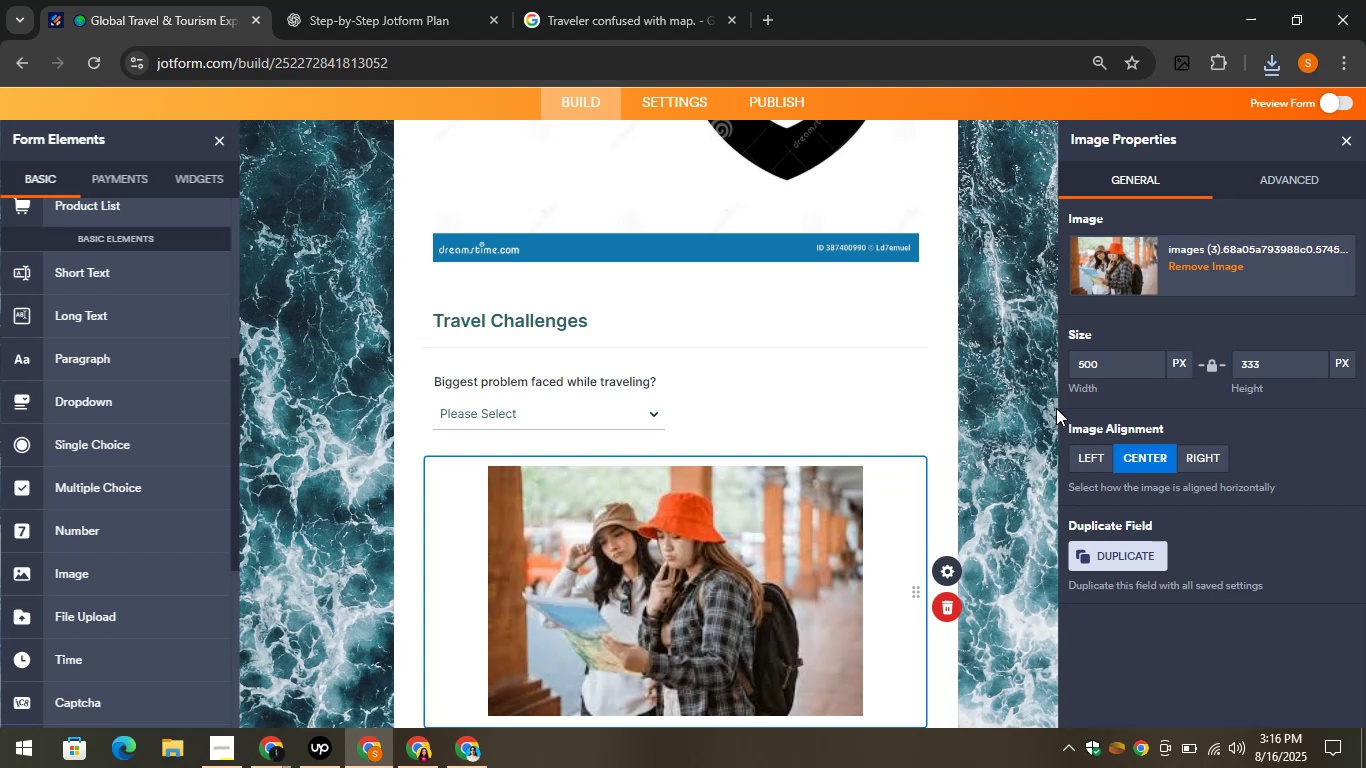 
left_click([1118, 403])
 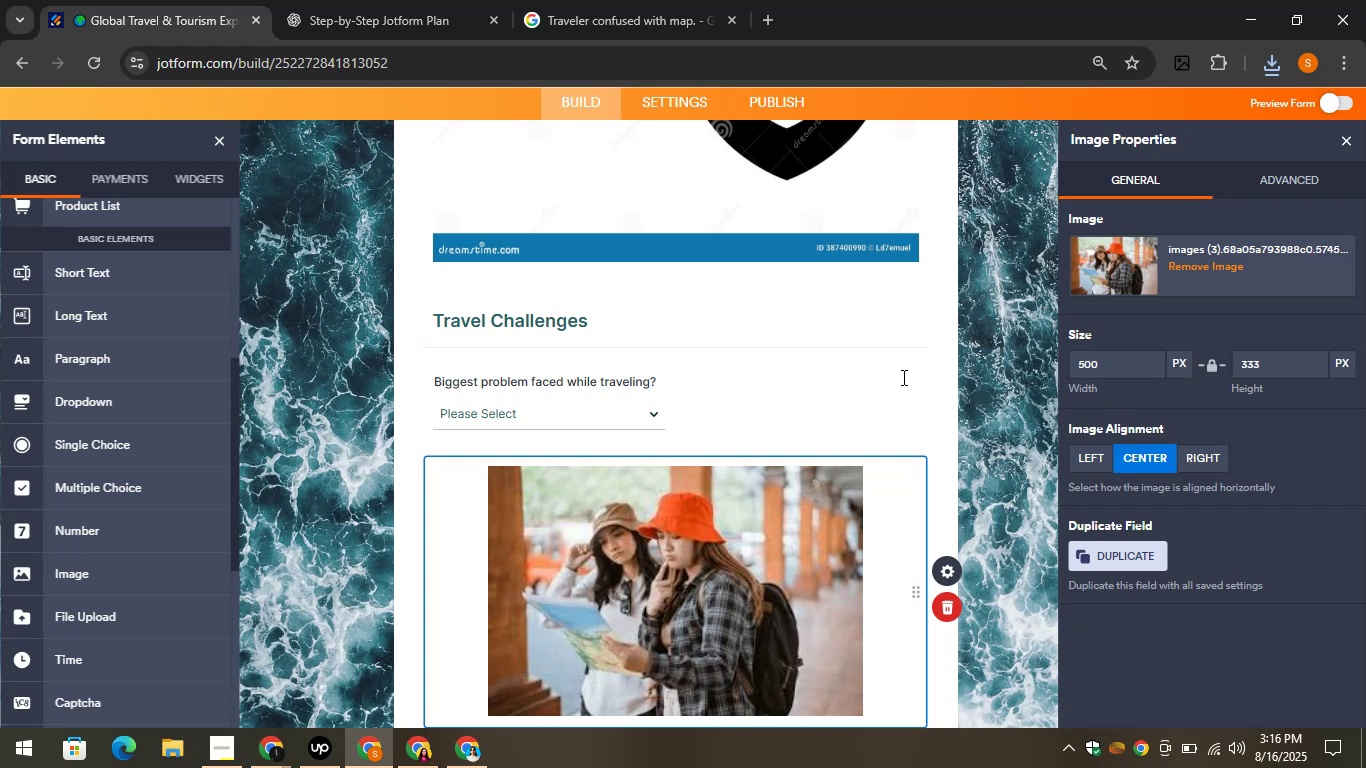 
scroll: coordinate [887, 375], scroll_direction: down, amount: 1.0
 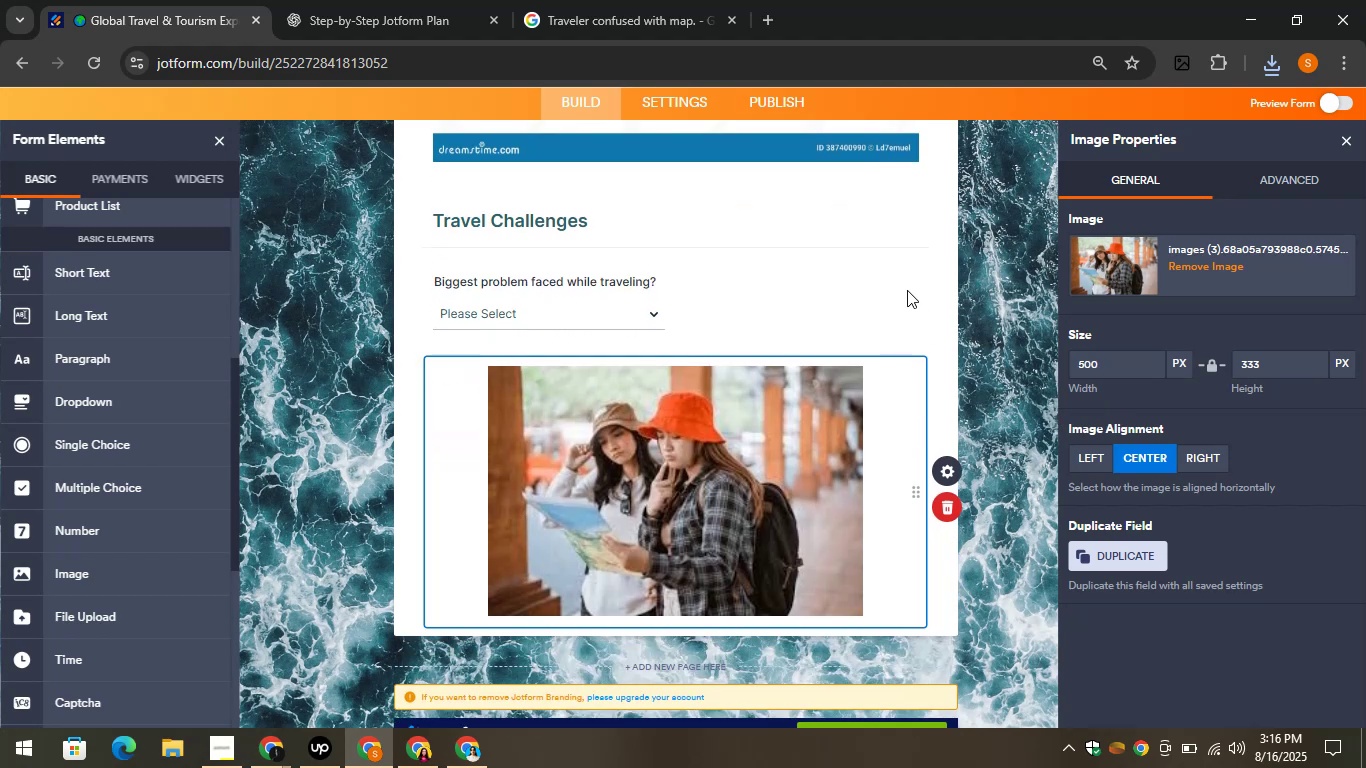 
left_click([319, 0])
 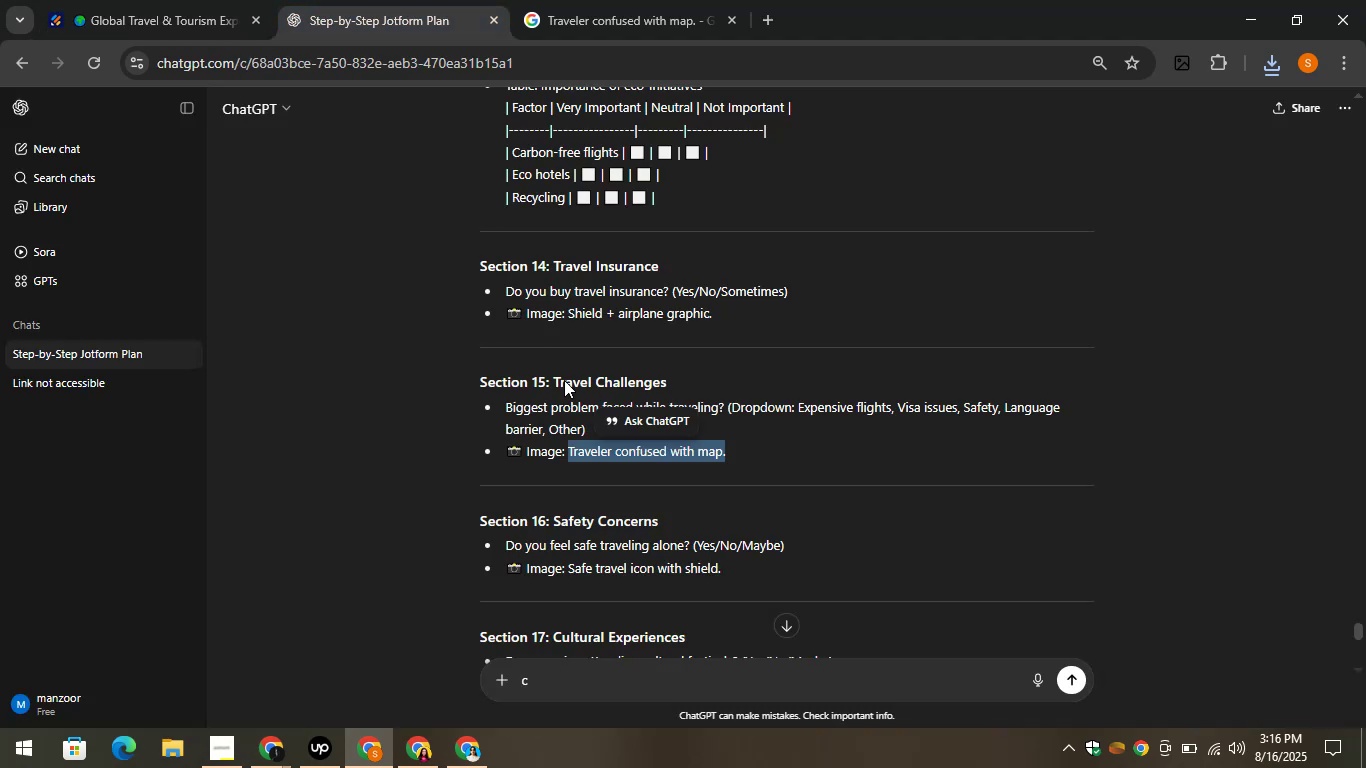 
left_click([413, 480])
 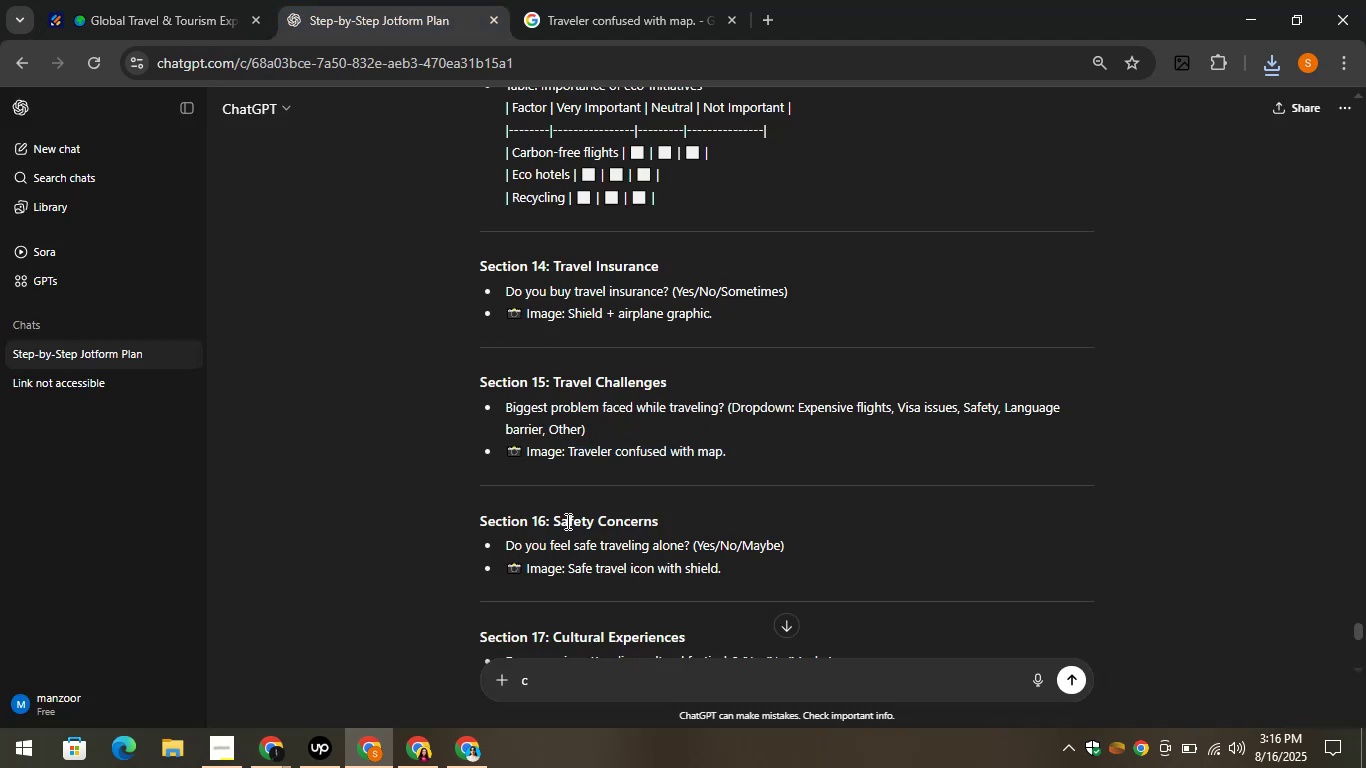 
left_click_drag(start_coordinate=[557, 521], to_coordinate=[664, 519])
 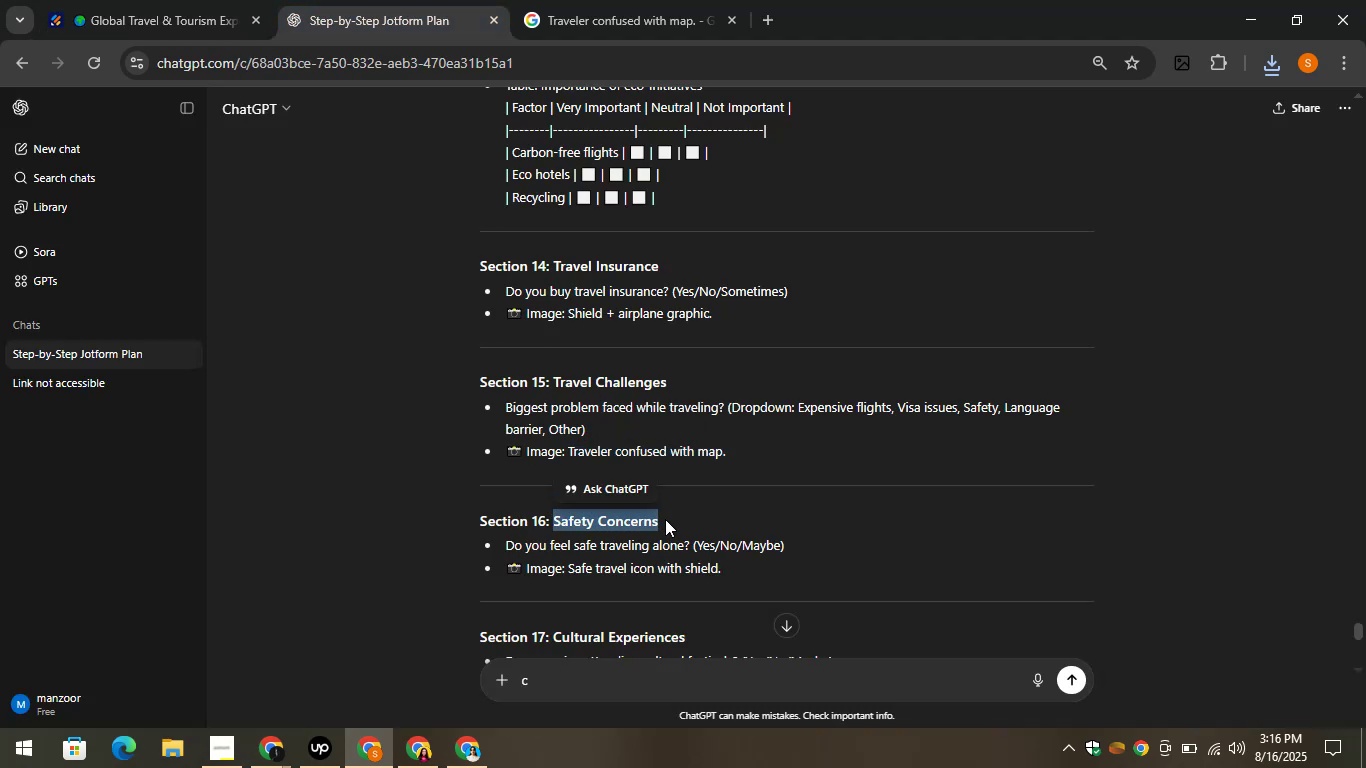 
key(Control+C)
 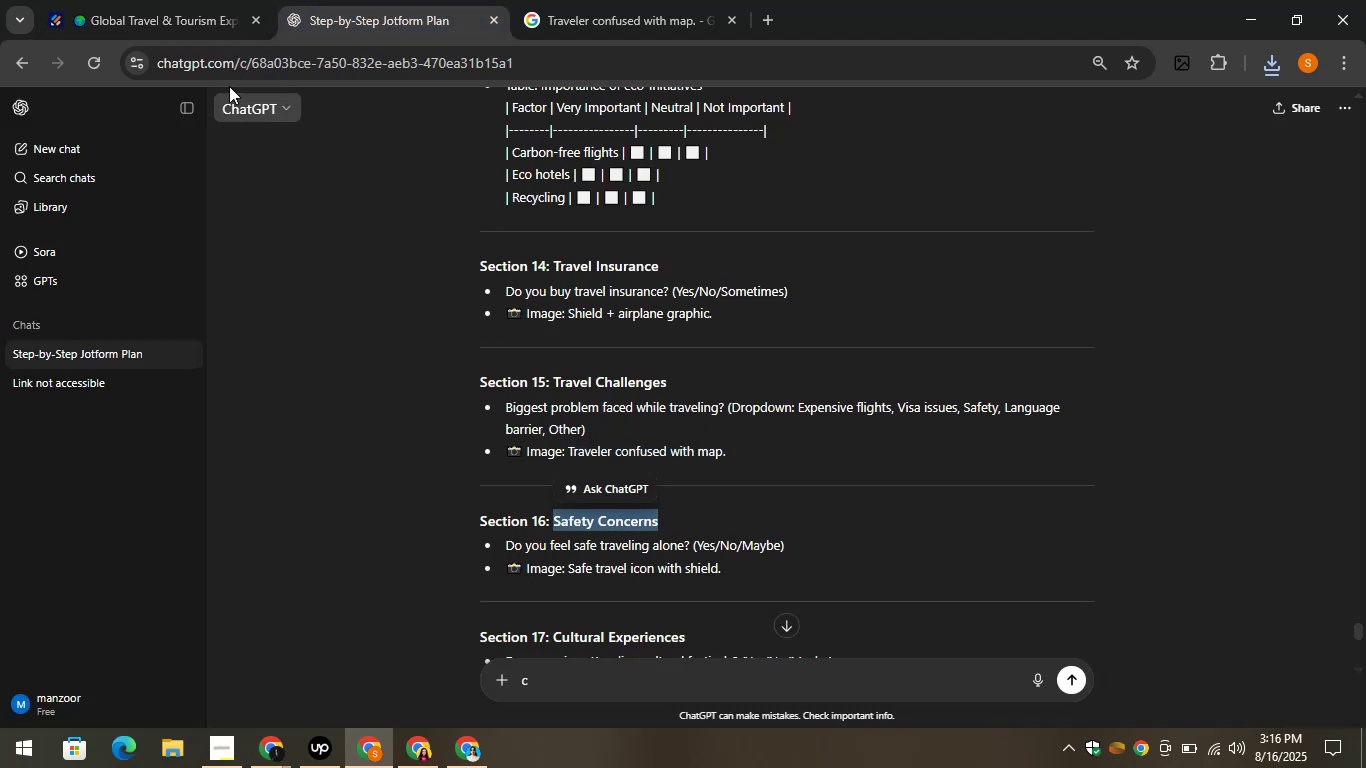 
left_click([123, 0])
 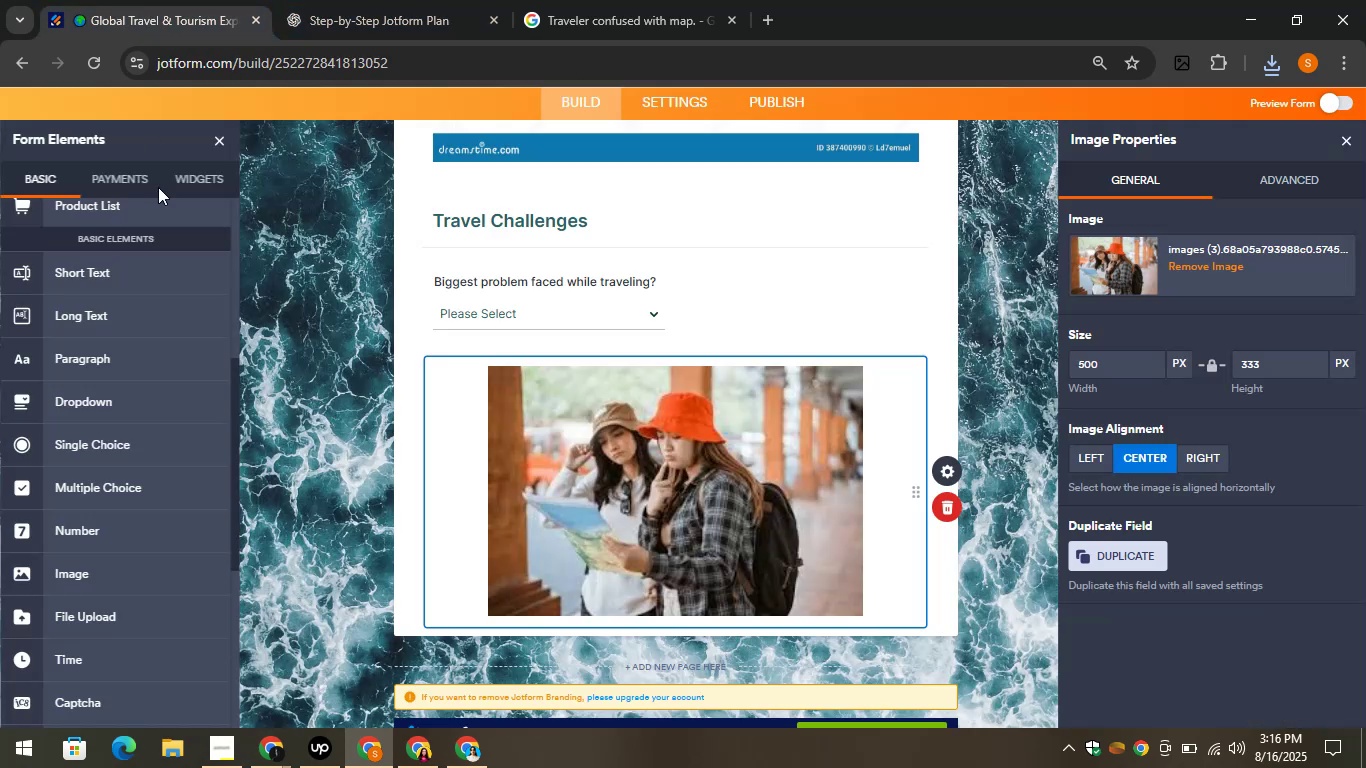 
scroll: coordinate [106, 215], scroll_direction: up, amount: 6.0
 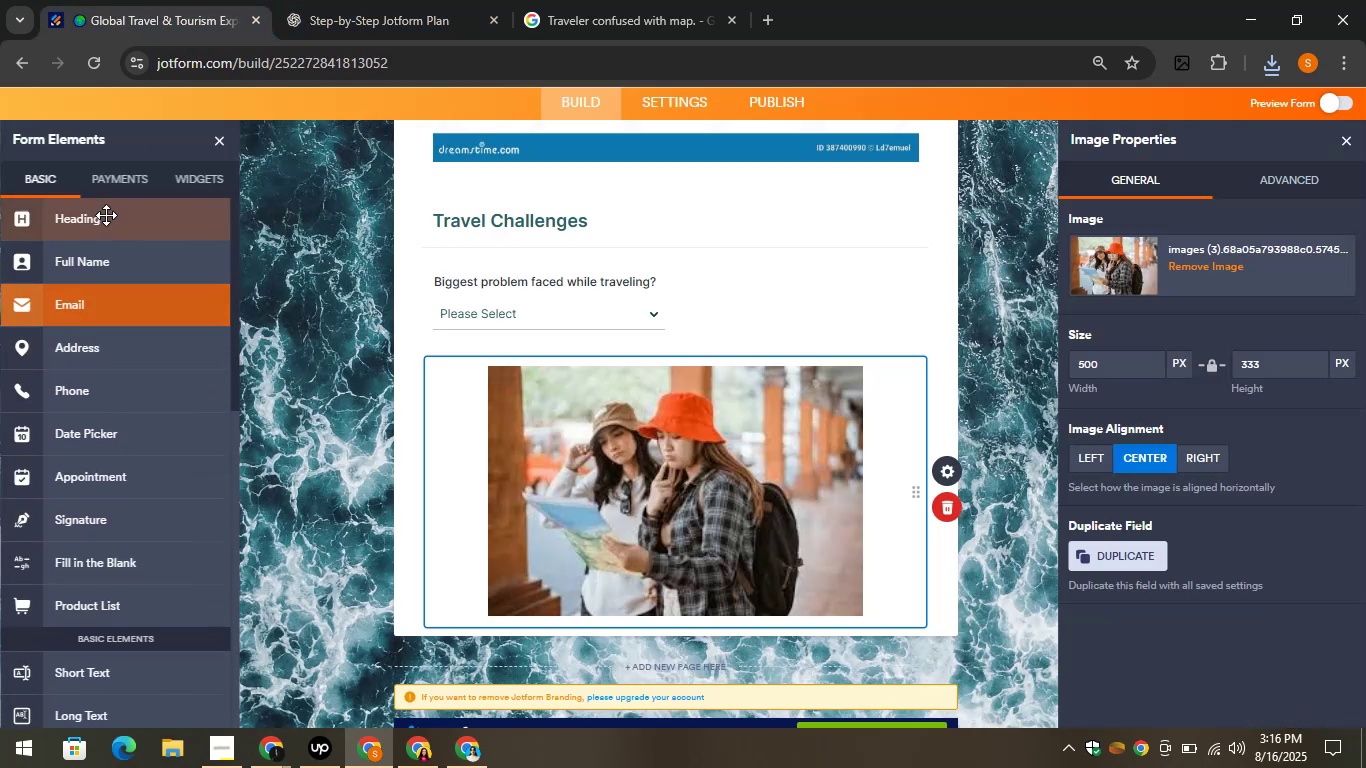 
left_click_drag(start_coordinate=[106, 215], to_coordinate=[639, 640])
 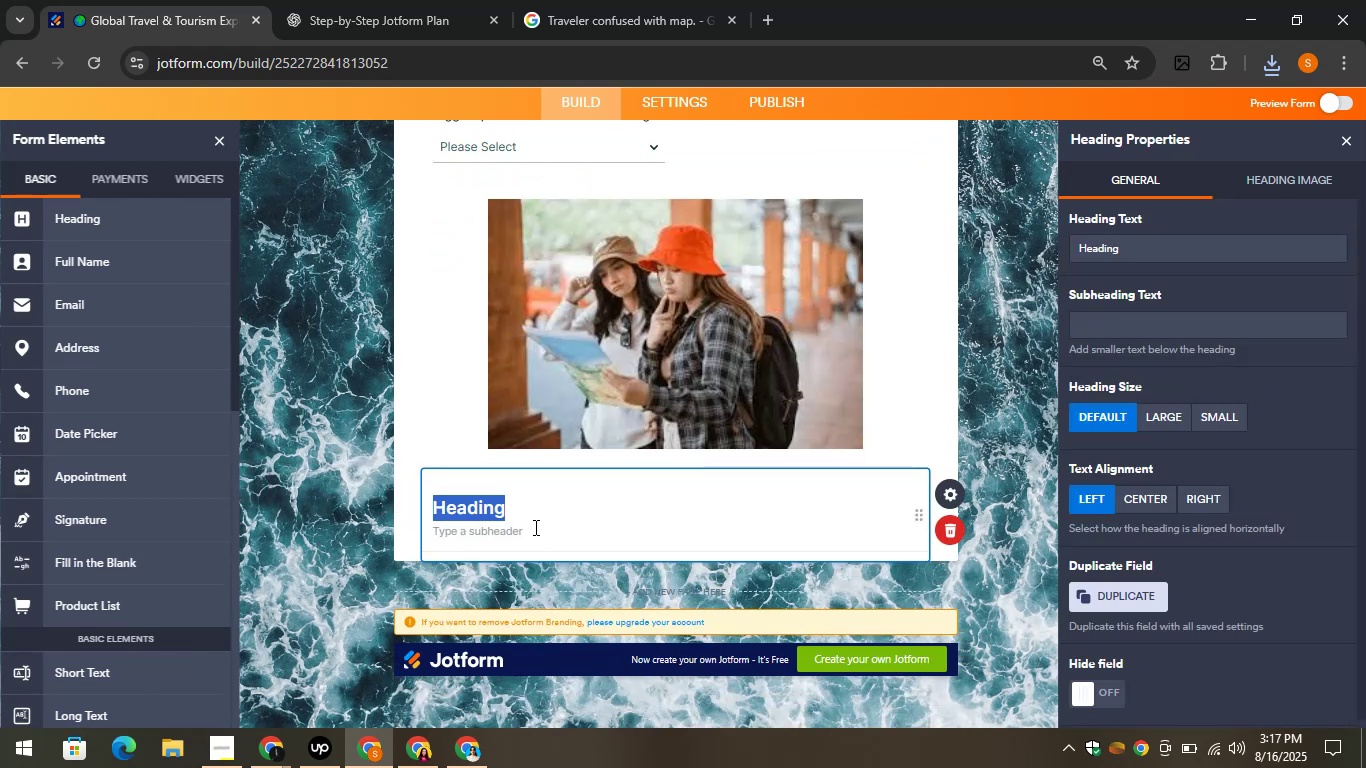 
key(Control+V)
 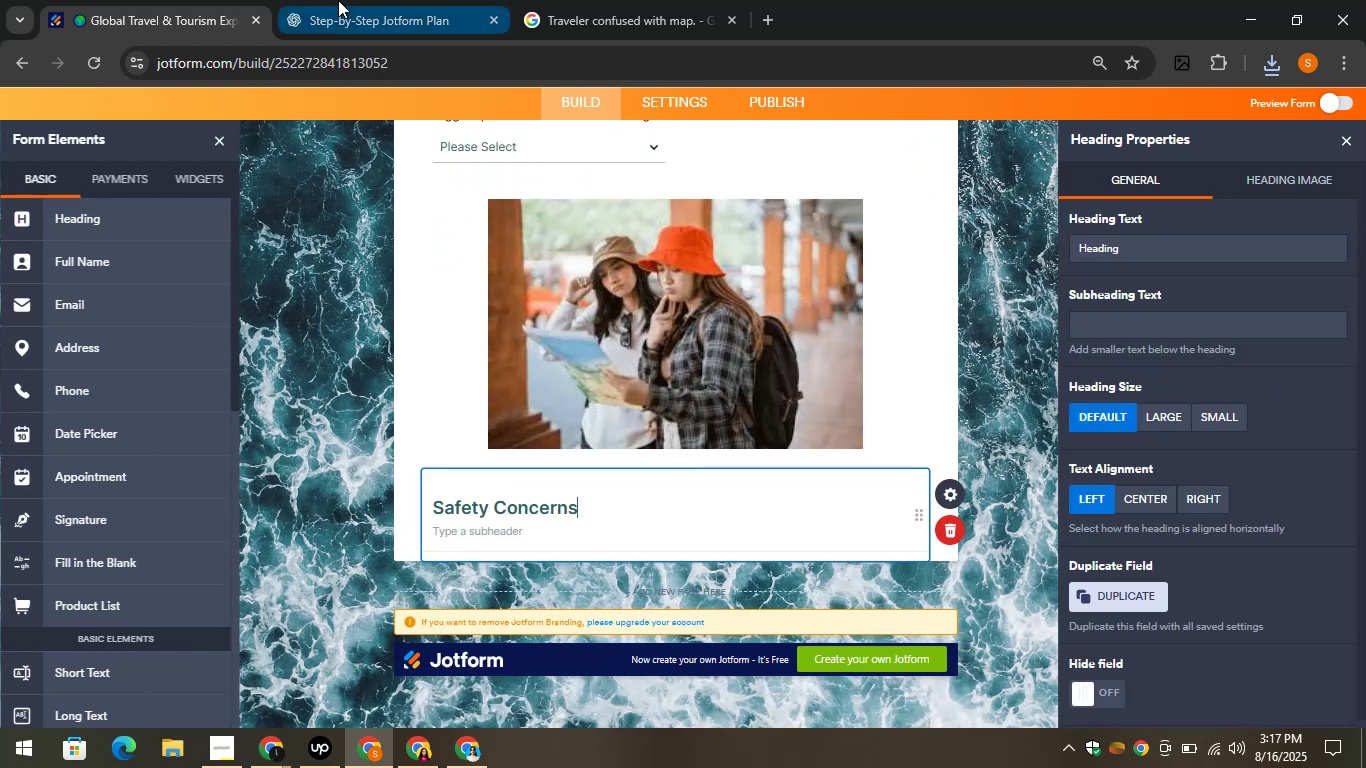 
left_click([338, 0])
 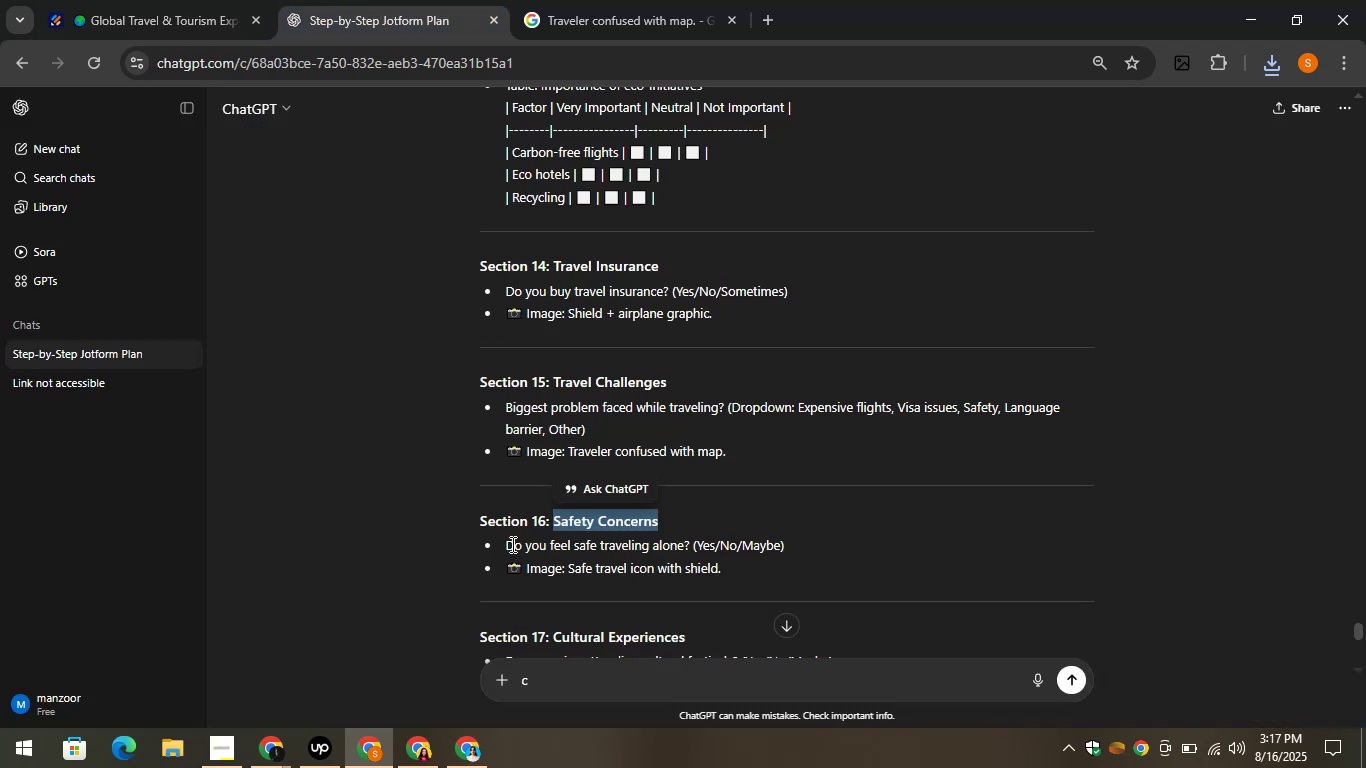 
left_click_drag(start_coordinate=[502, 548], to_coordinate=[688, 544])
 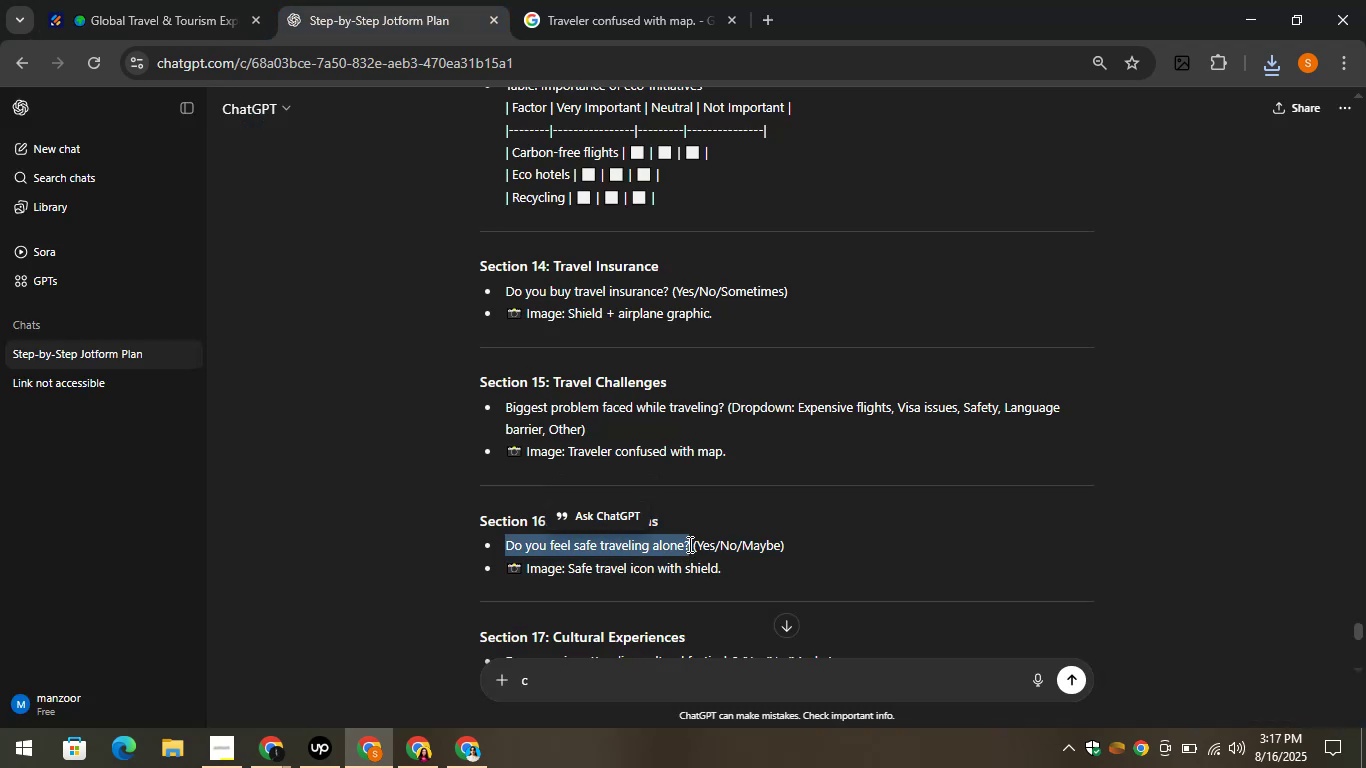 
key(Control+C)
 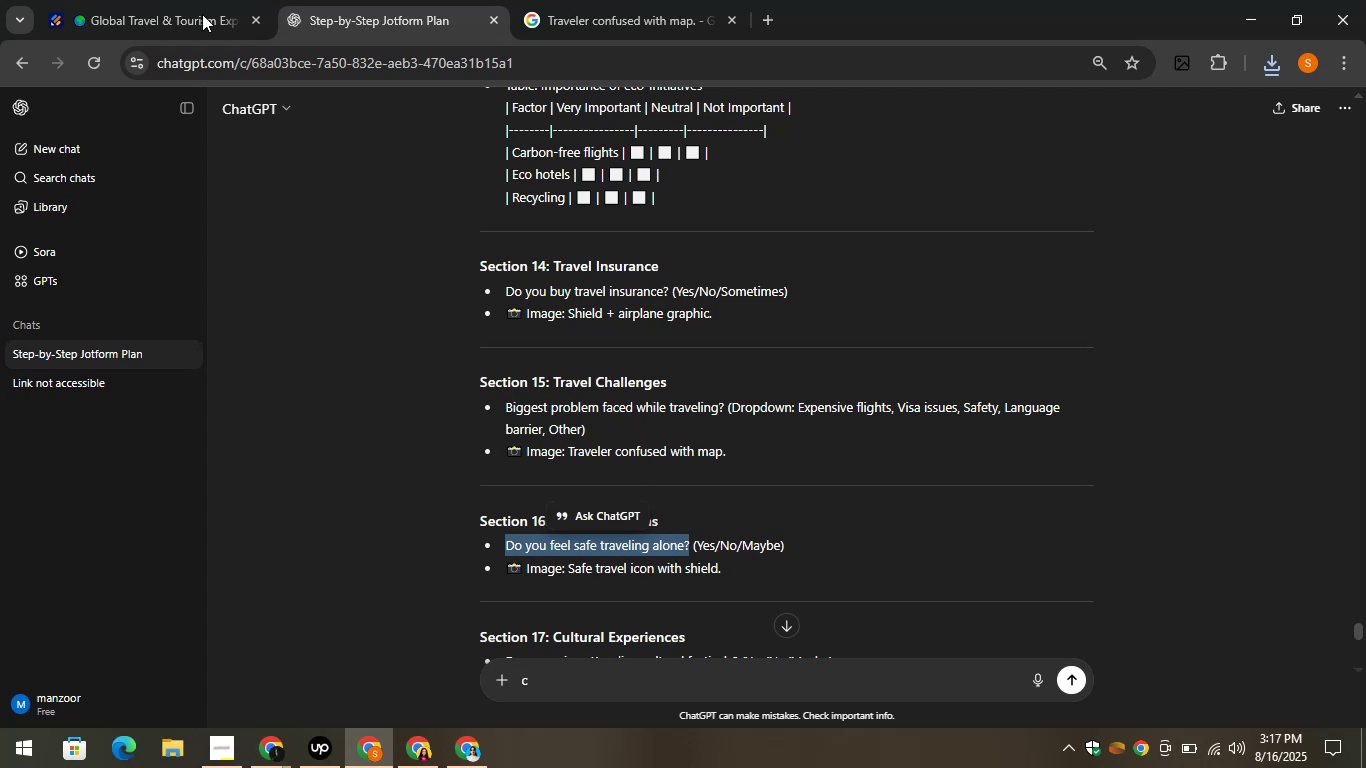 
left_click([125, 0])
 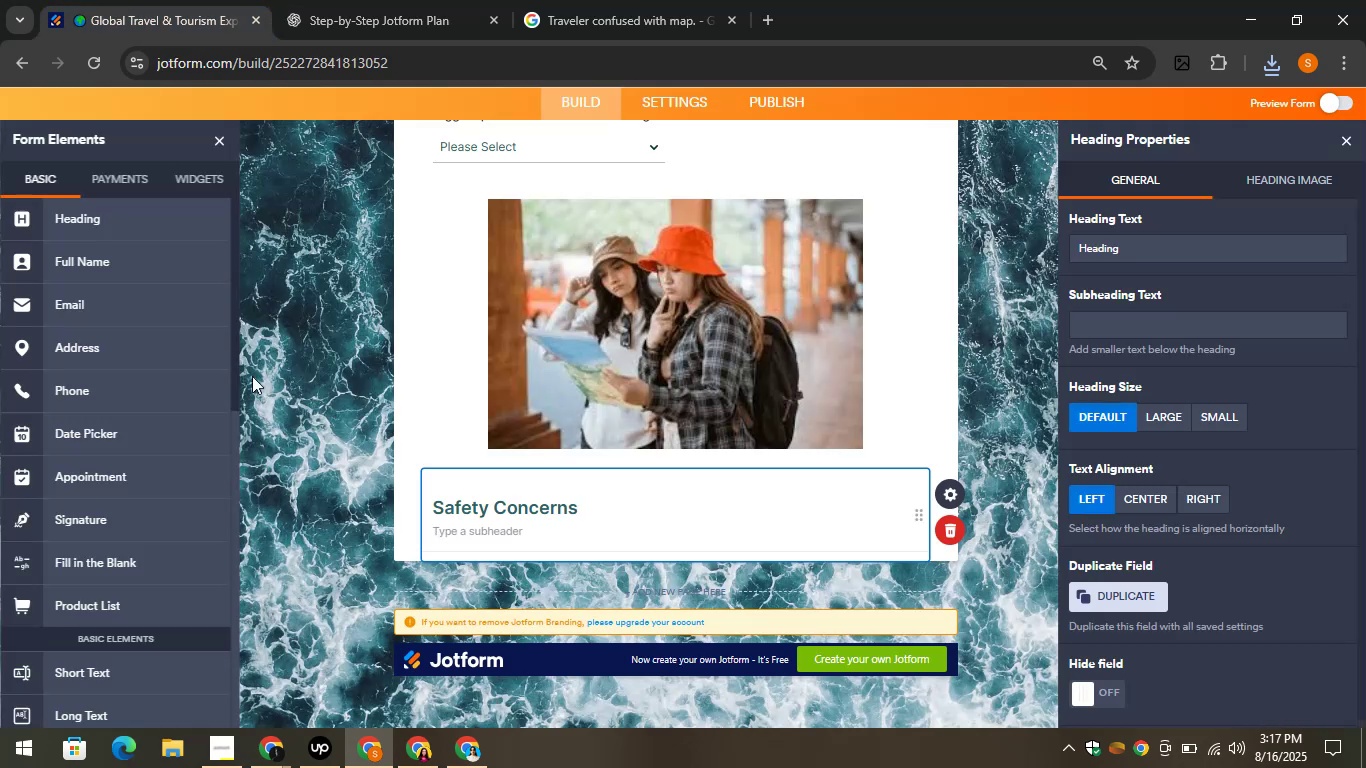 
scroll: coordinate [221, 425], scroll_direction: down, amount: 3.0
 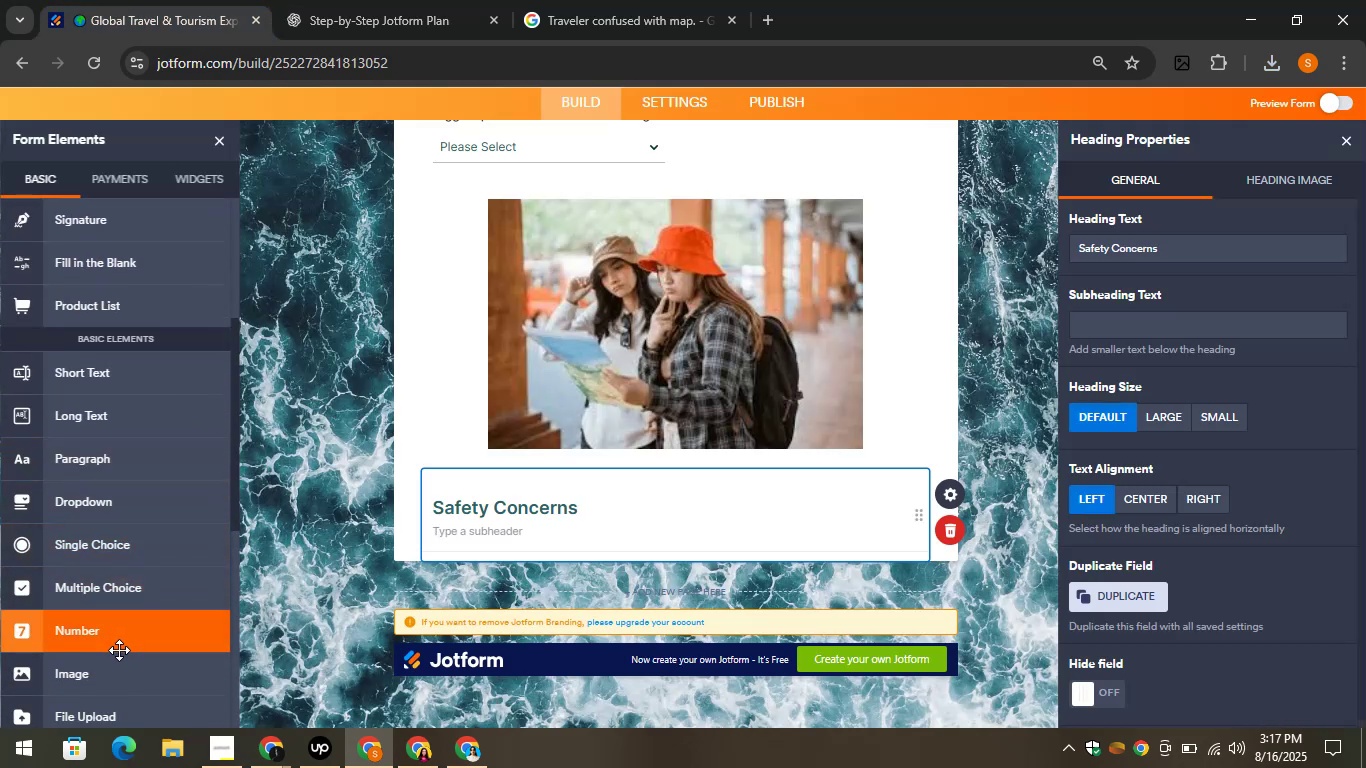 
left_click_drag(start_coordinate=[53, 512], to_coordinate=[592, 560])
 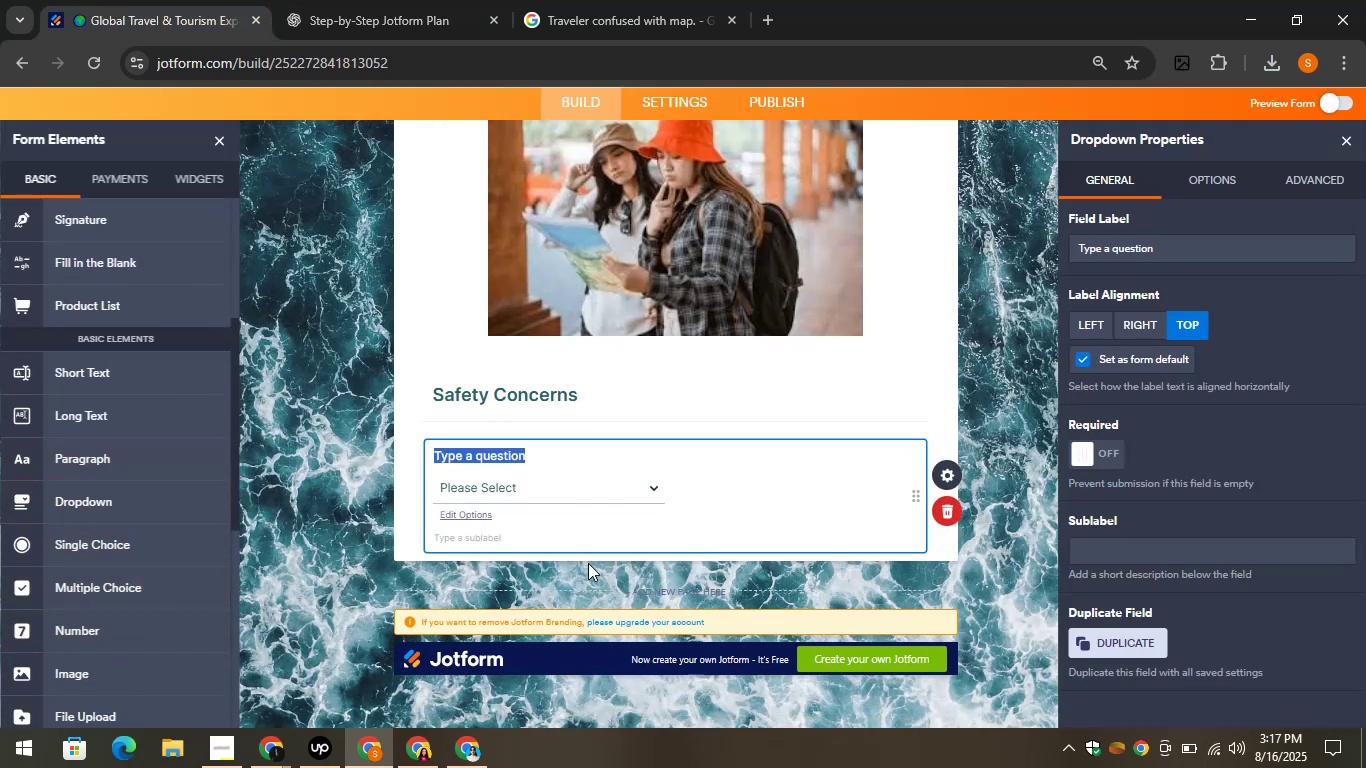 
key(Control+V)
 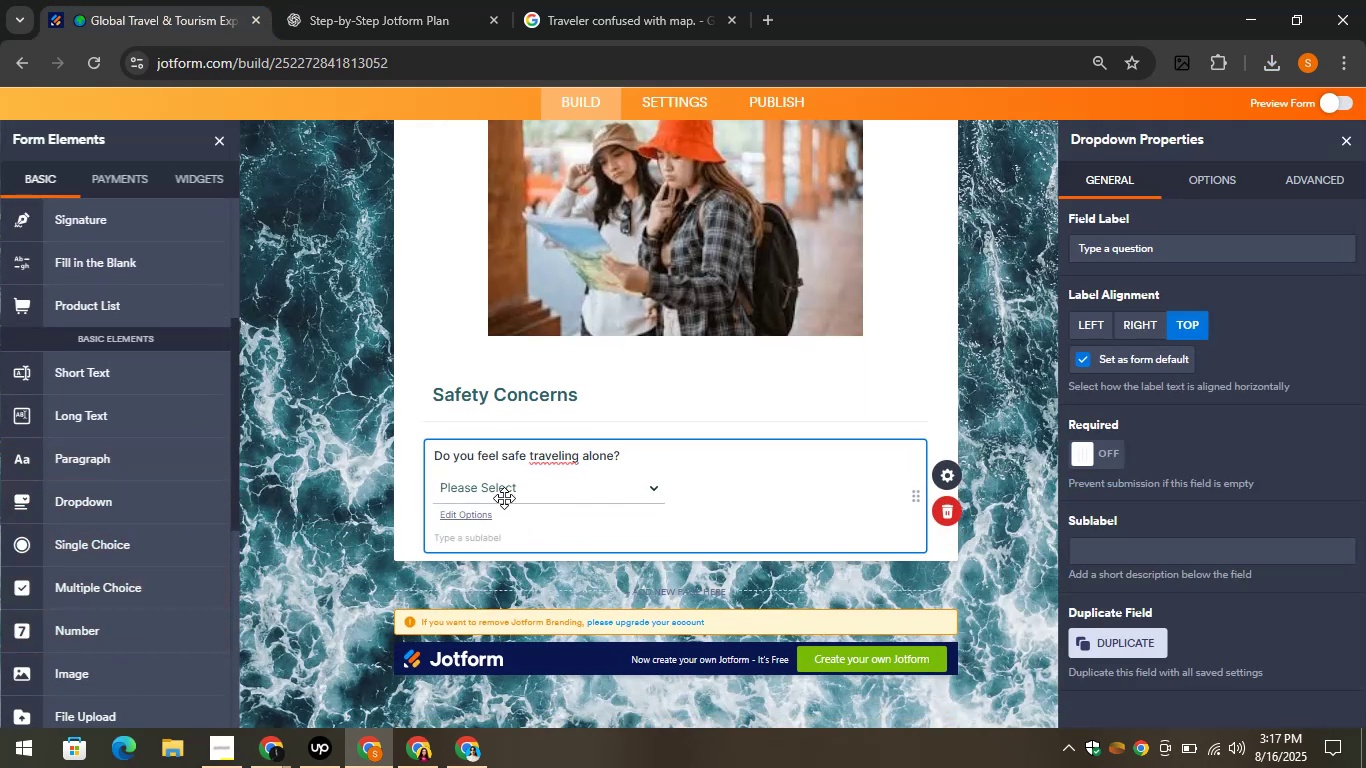 
left_click([449, 511])
 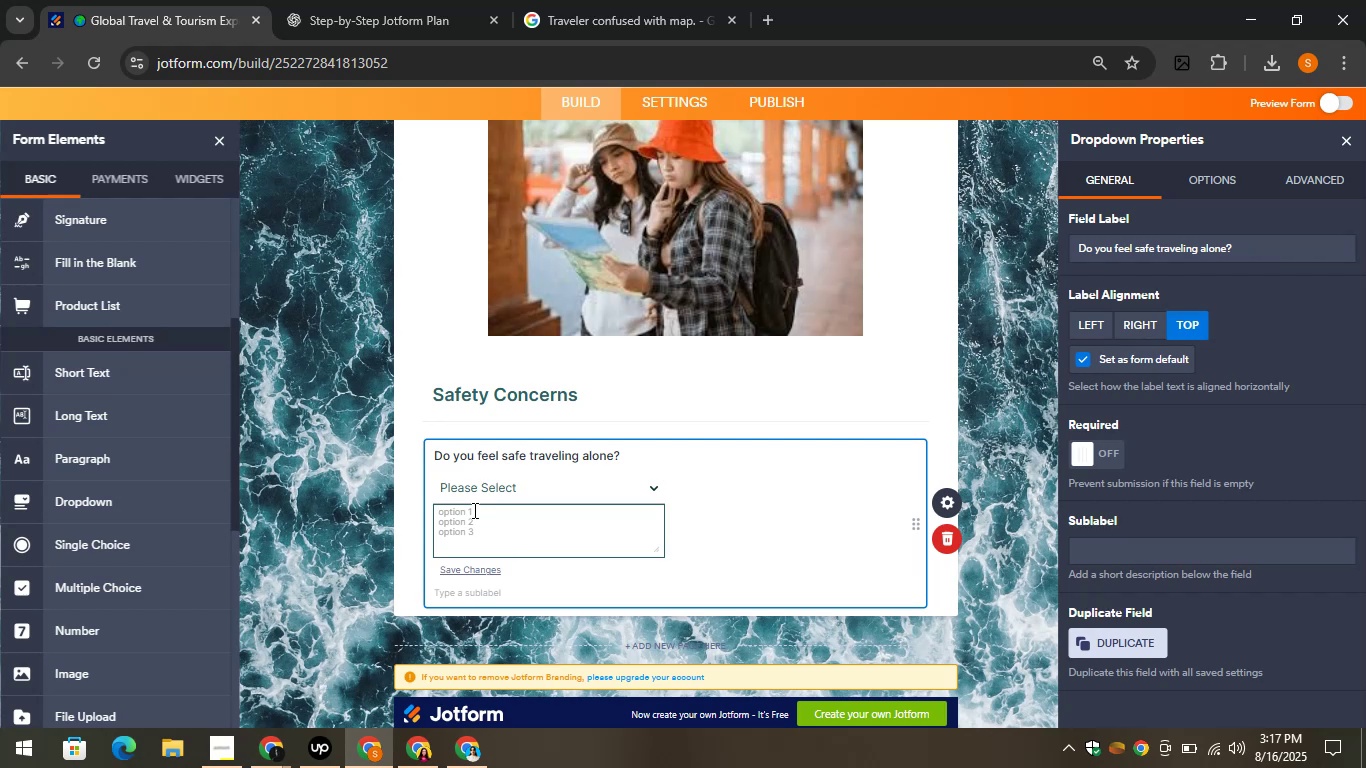 
type(Yes)
 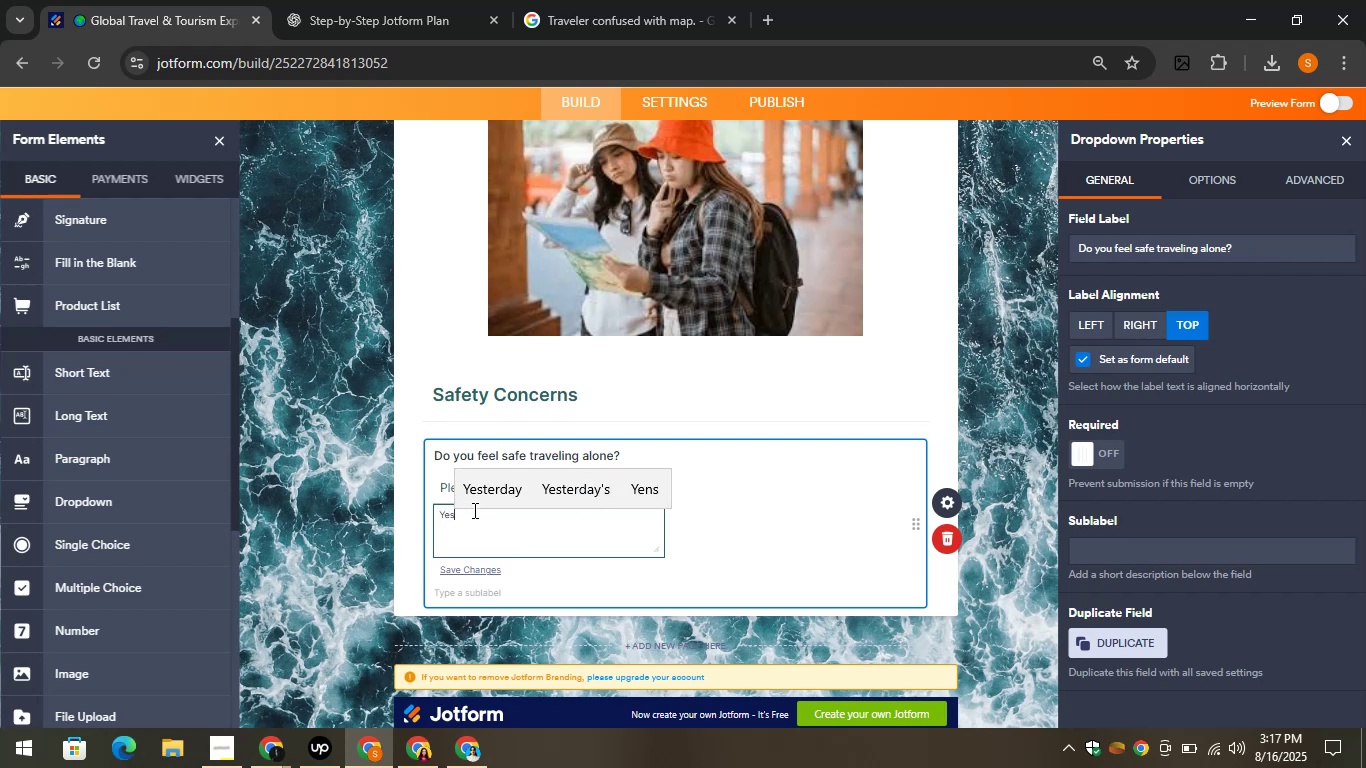 
key(Enter)
 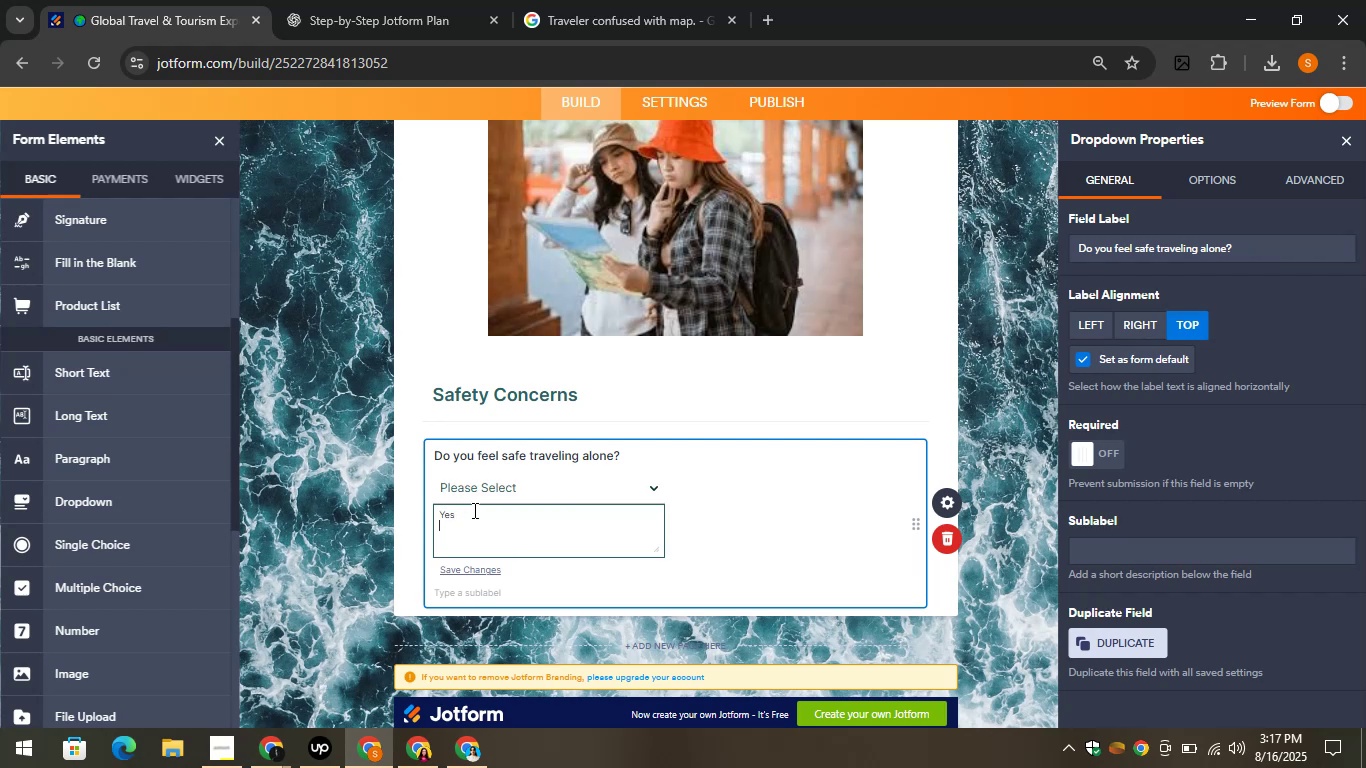 
key(CapsLock)
 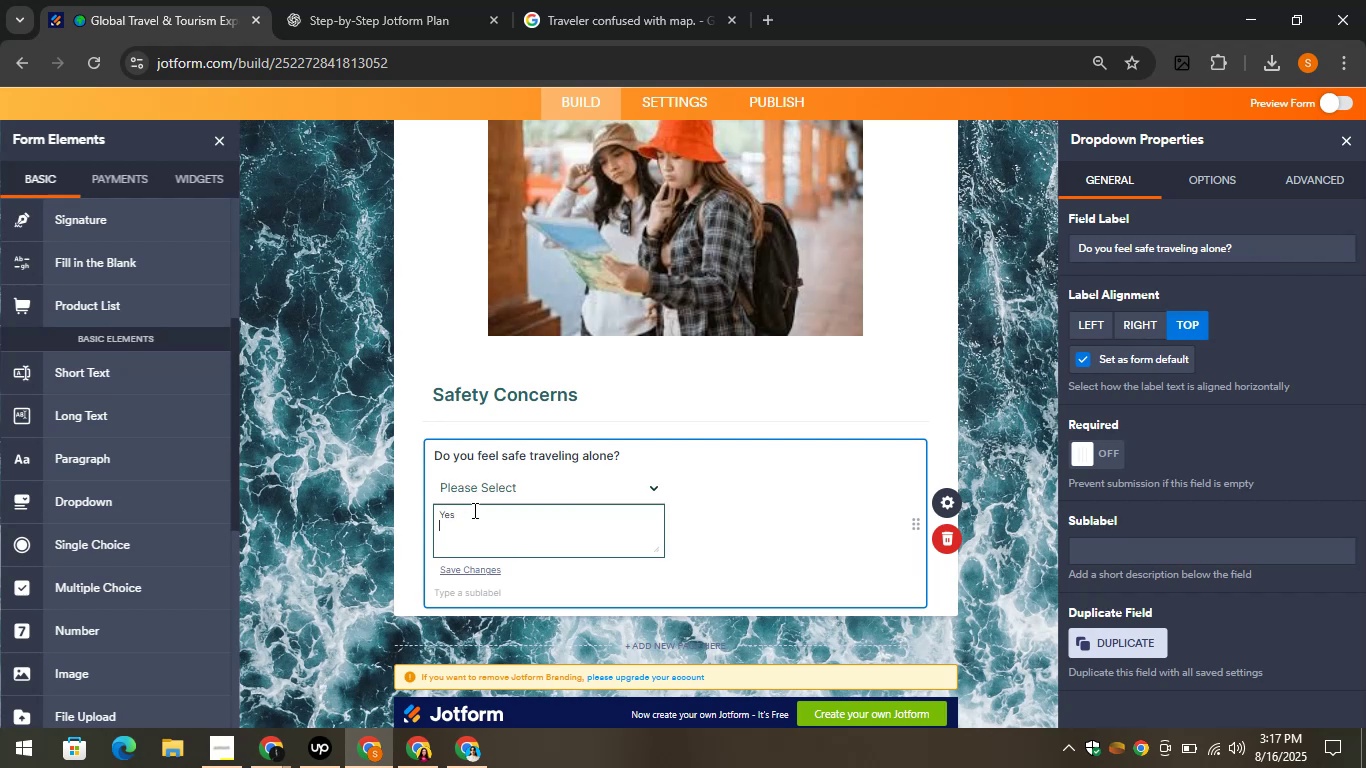 
key(N)
 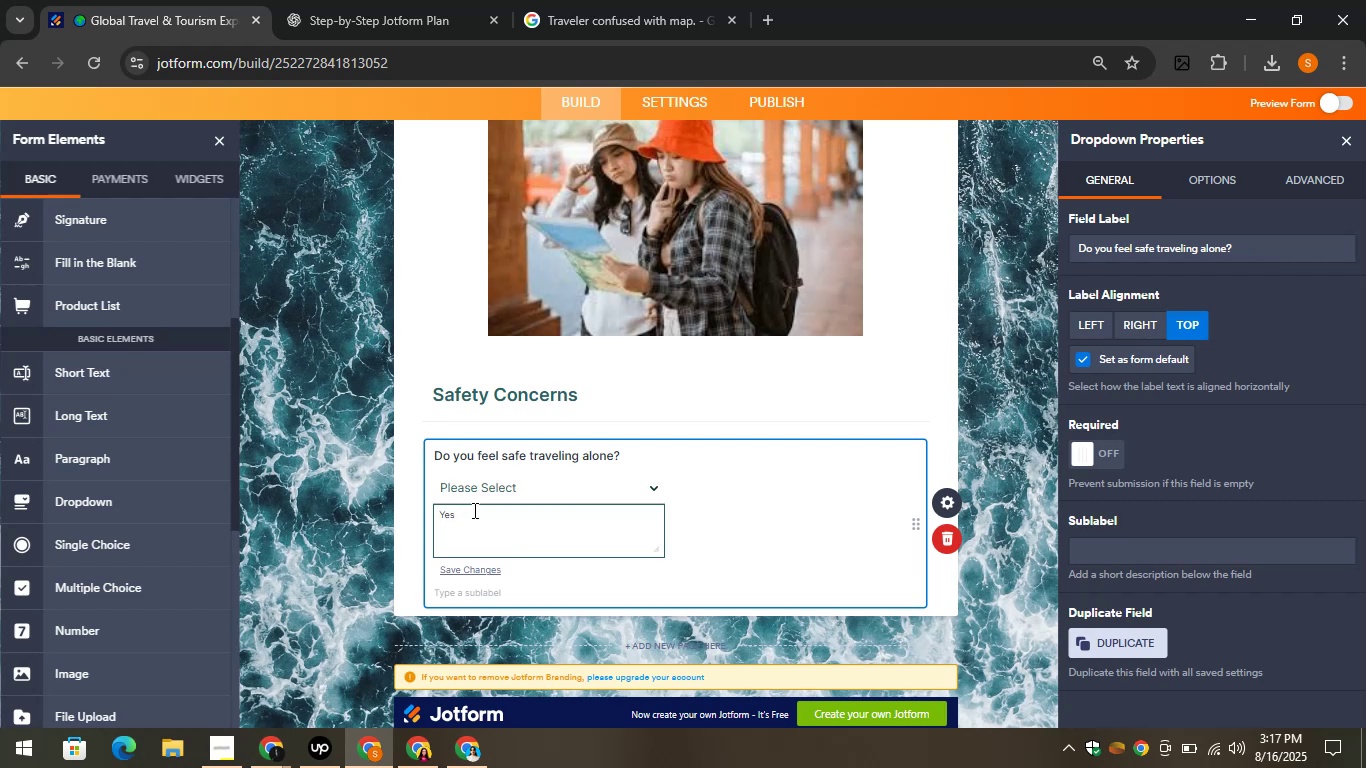 
key(CapsLock)
 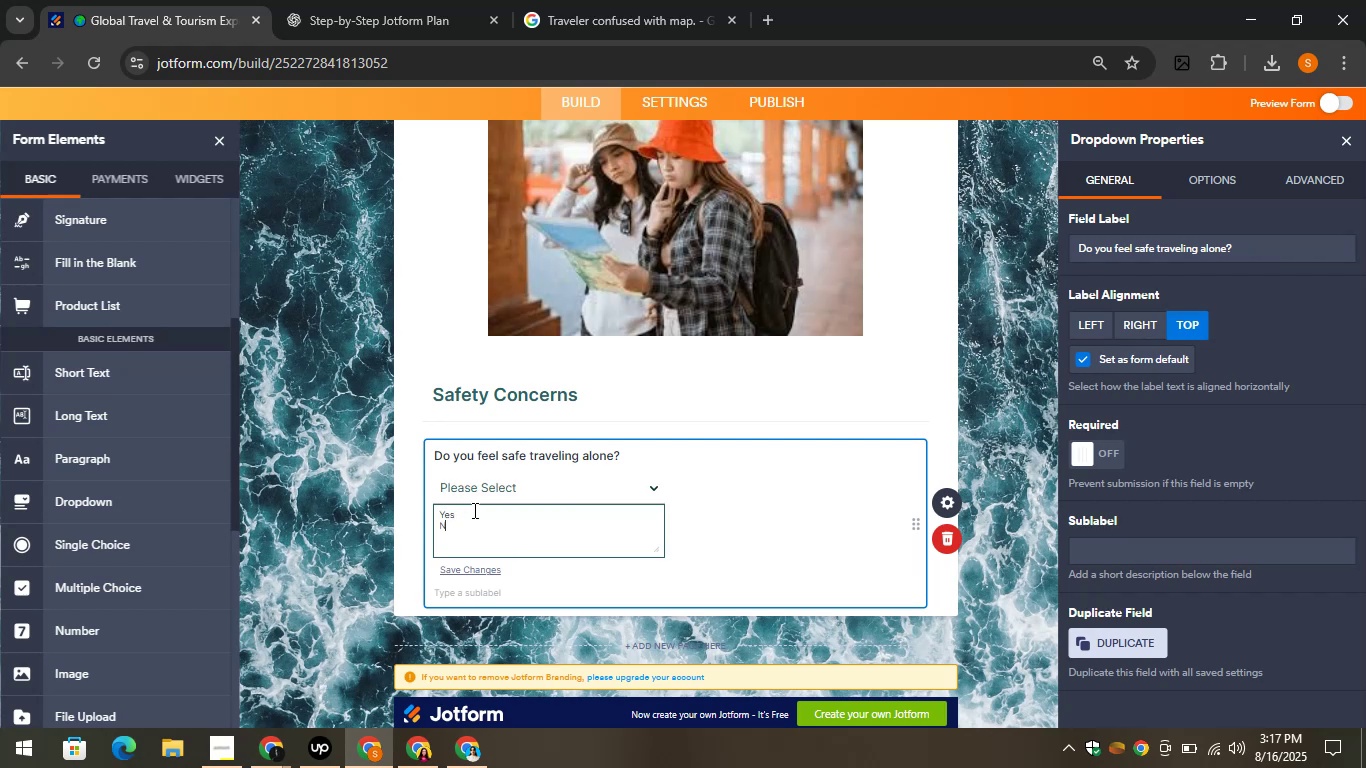 
key(O)
 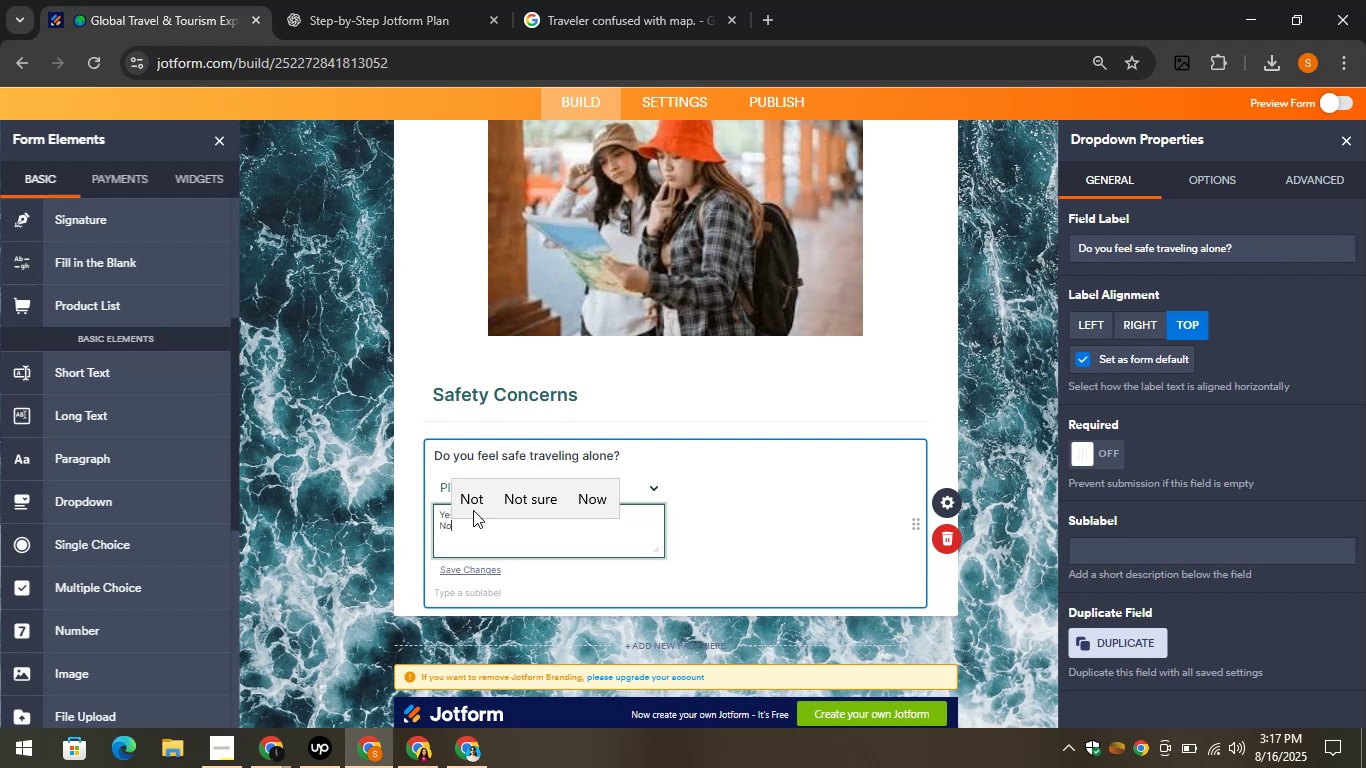 
left_click([452, 354])
 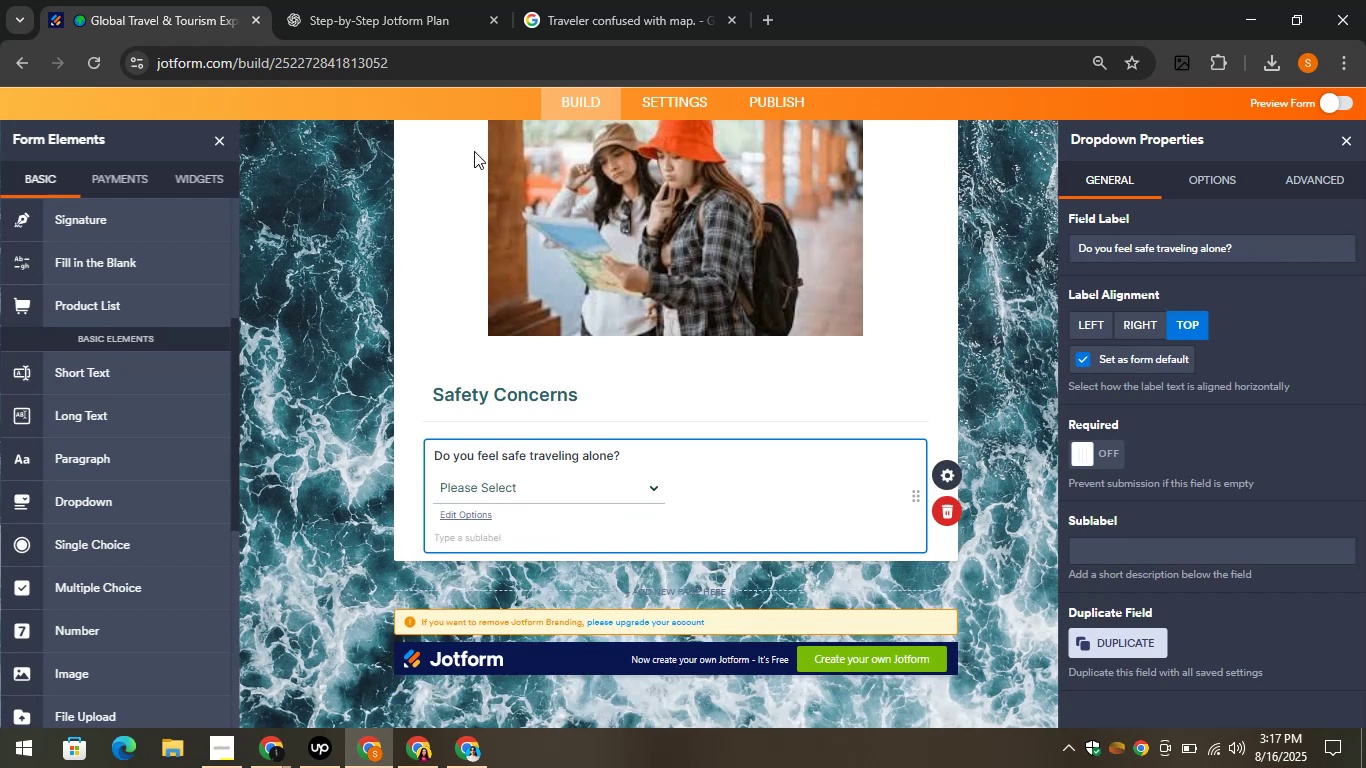 
left_click([398, 0])
 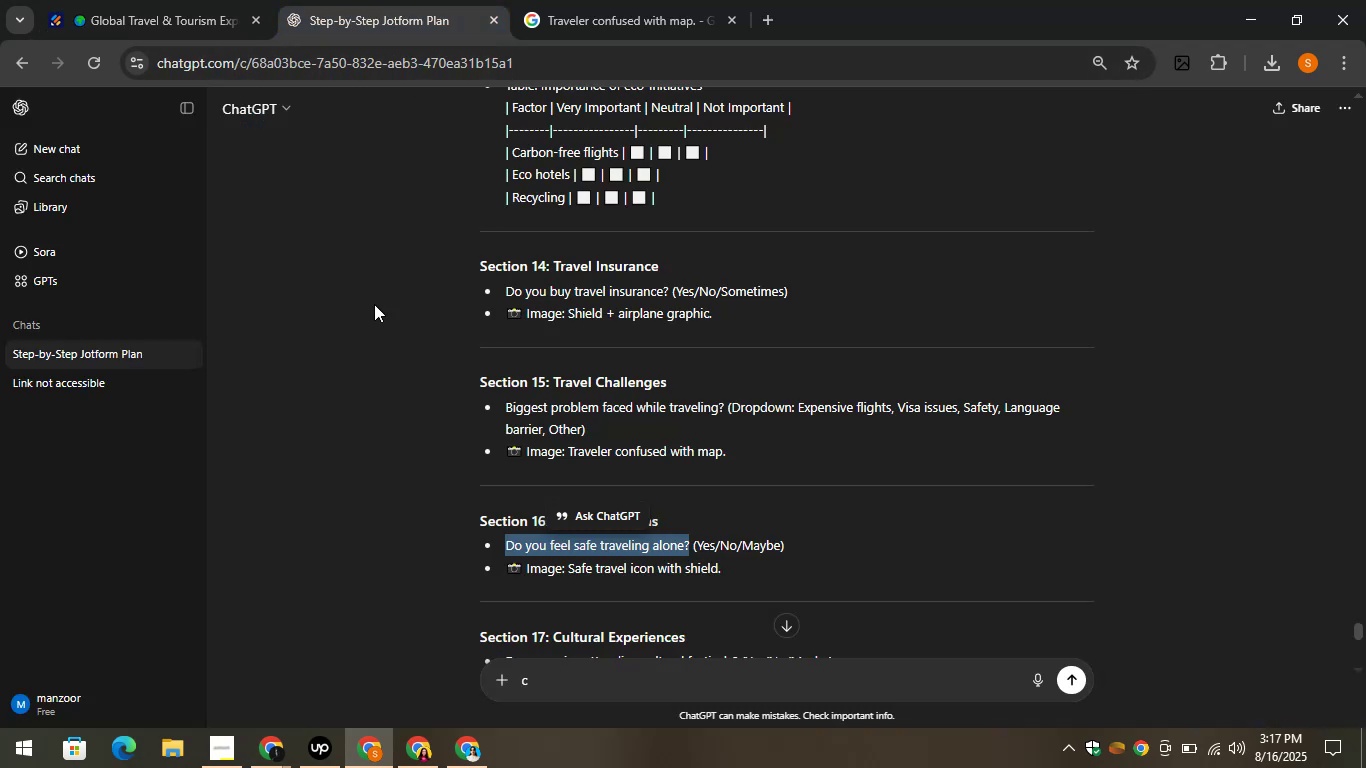 
scroll: coordinate [407, 414], scroll_direction: down, amount: 1.0
 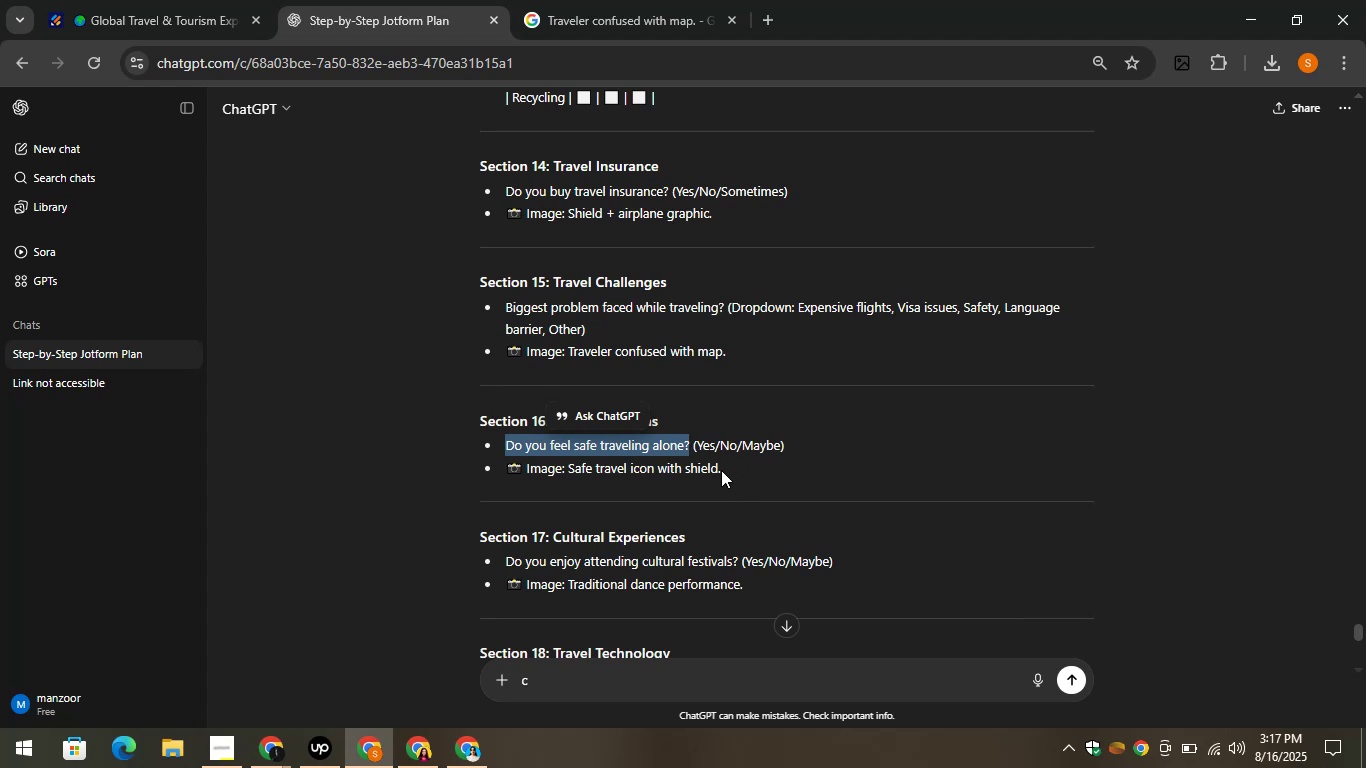 
left_click([721, 468])
 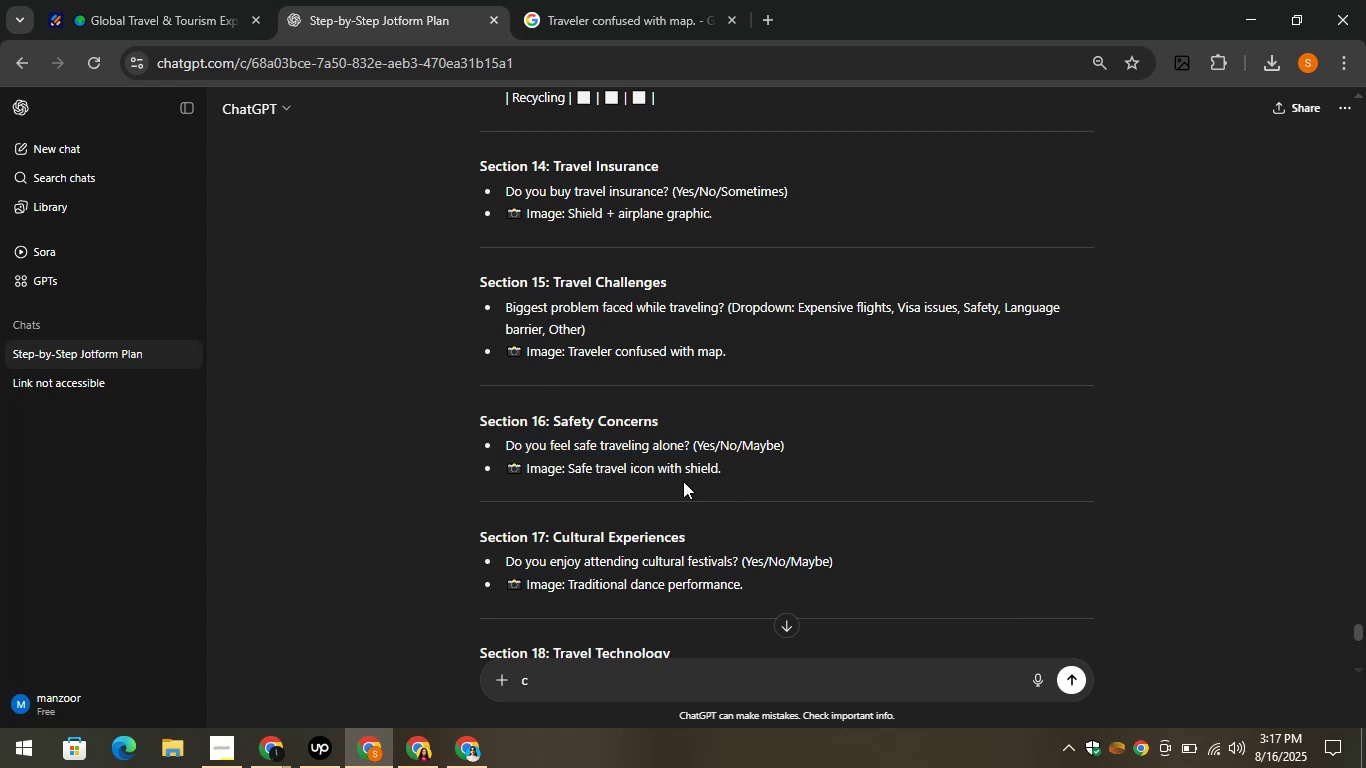 
scroll: coordinate [677, 481], scroll_direction: down, amount: 2.0
 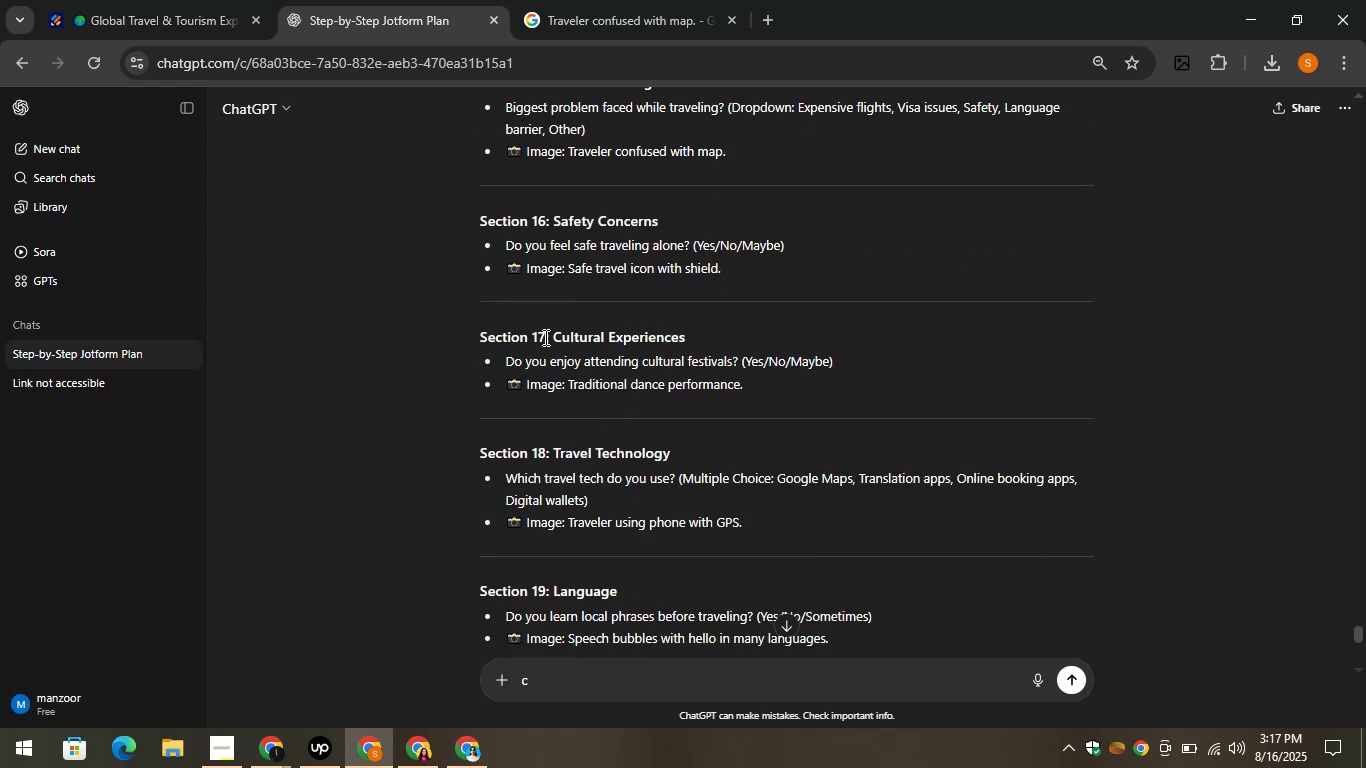 
left_click_drag(start_coordinate=[553, 338], to_coordinate=[705, 348])
 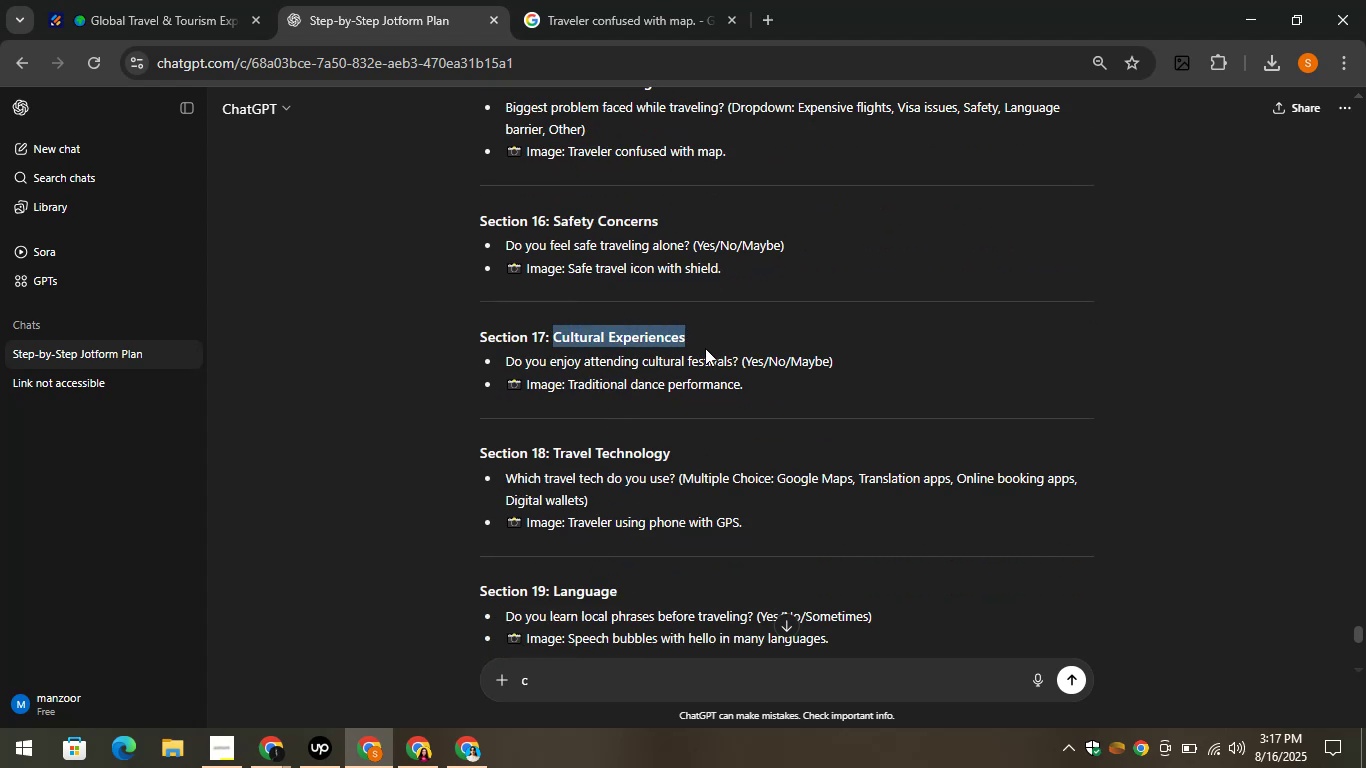 
key(Control+C)
 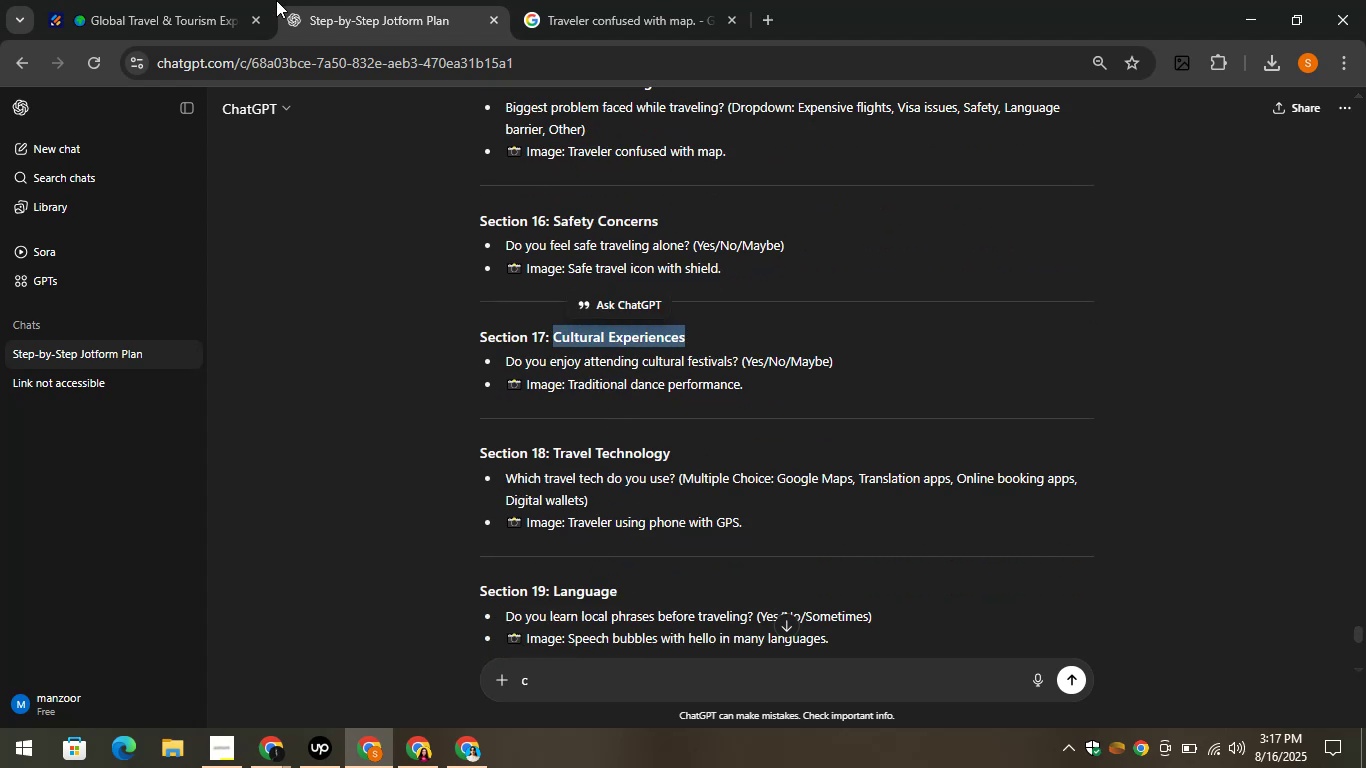 
left_click([178, 0])
 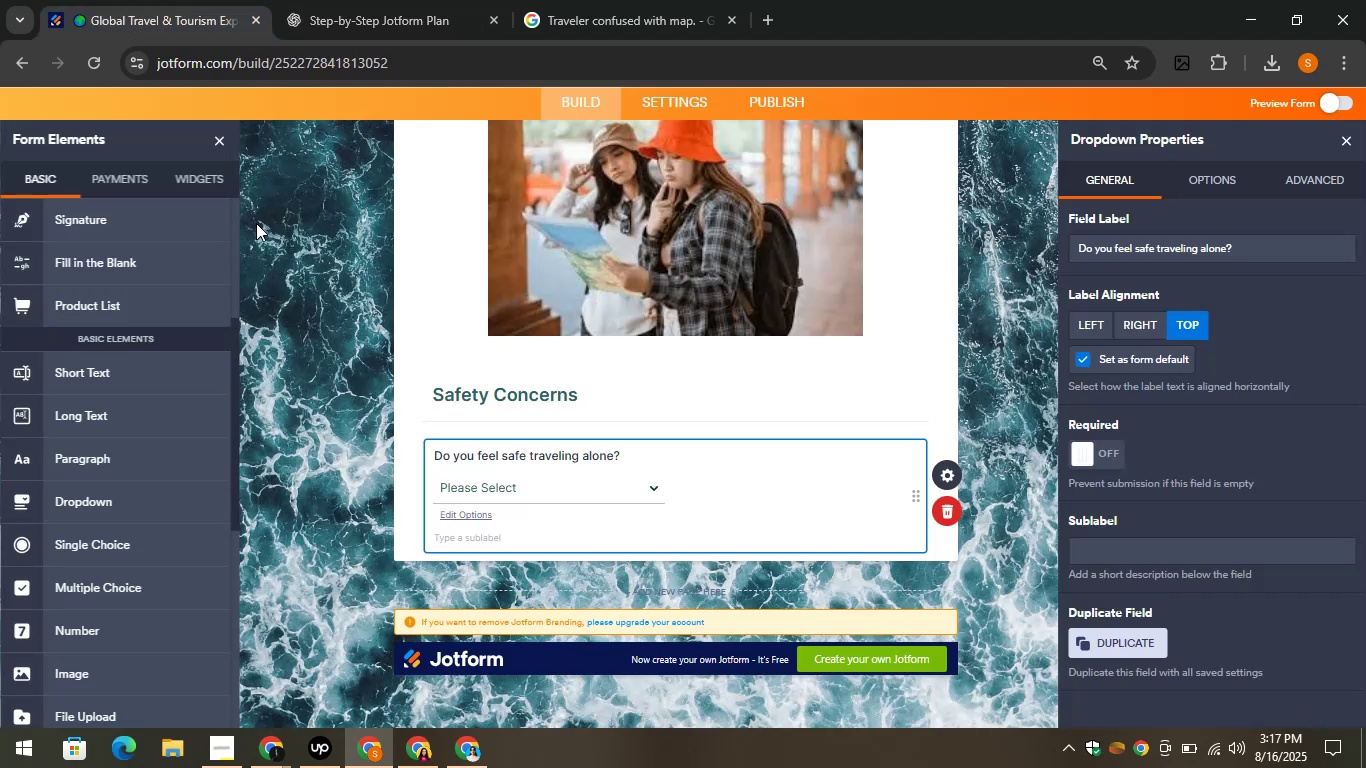 
scroll: coordinate [167, 271], scroll_direction: up, amount: 7.0
 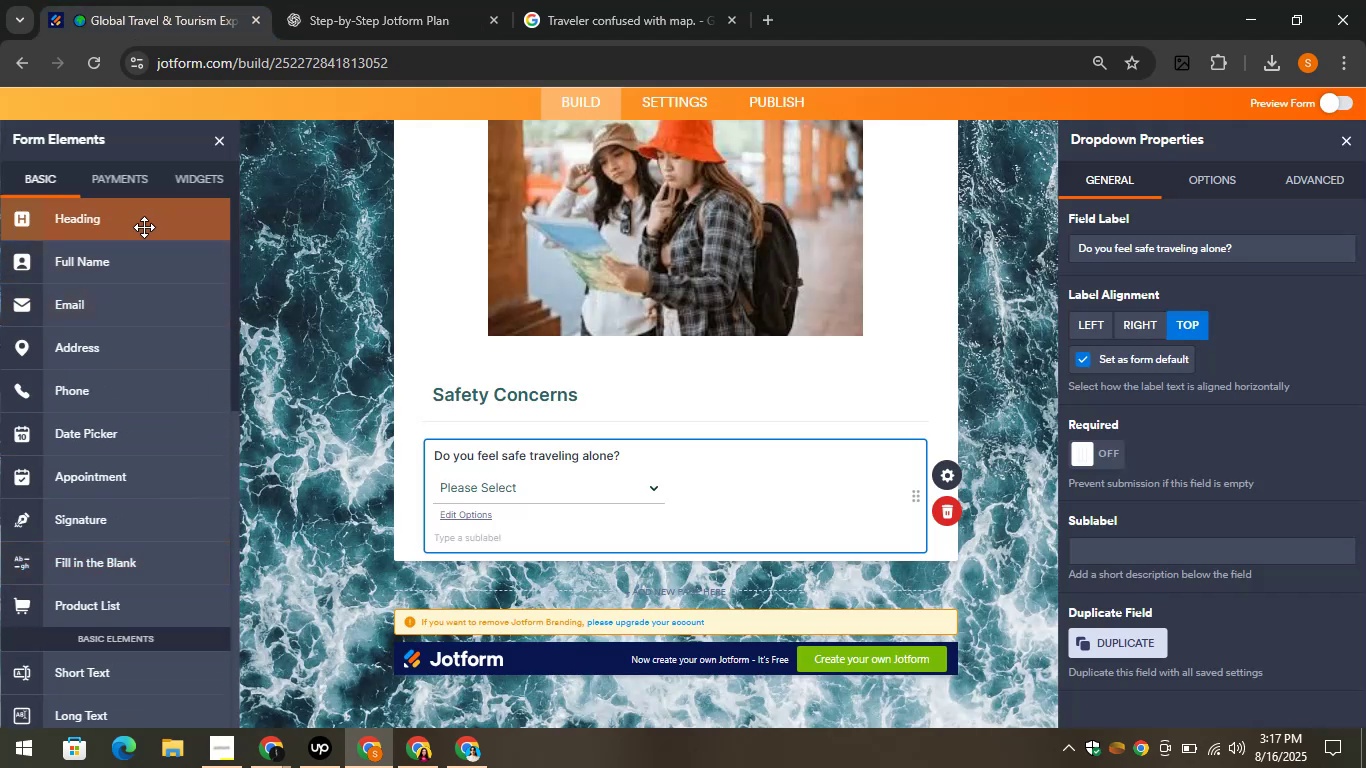 
left_click_drag(start_coordinate=[134, 223], to_coordinate=[552, 566])
 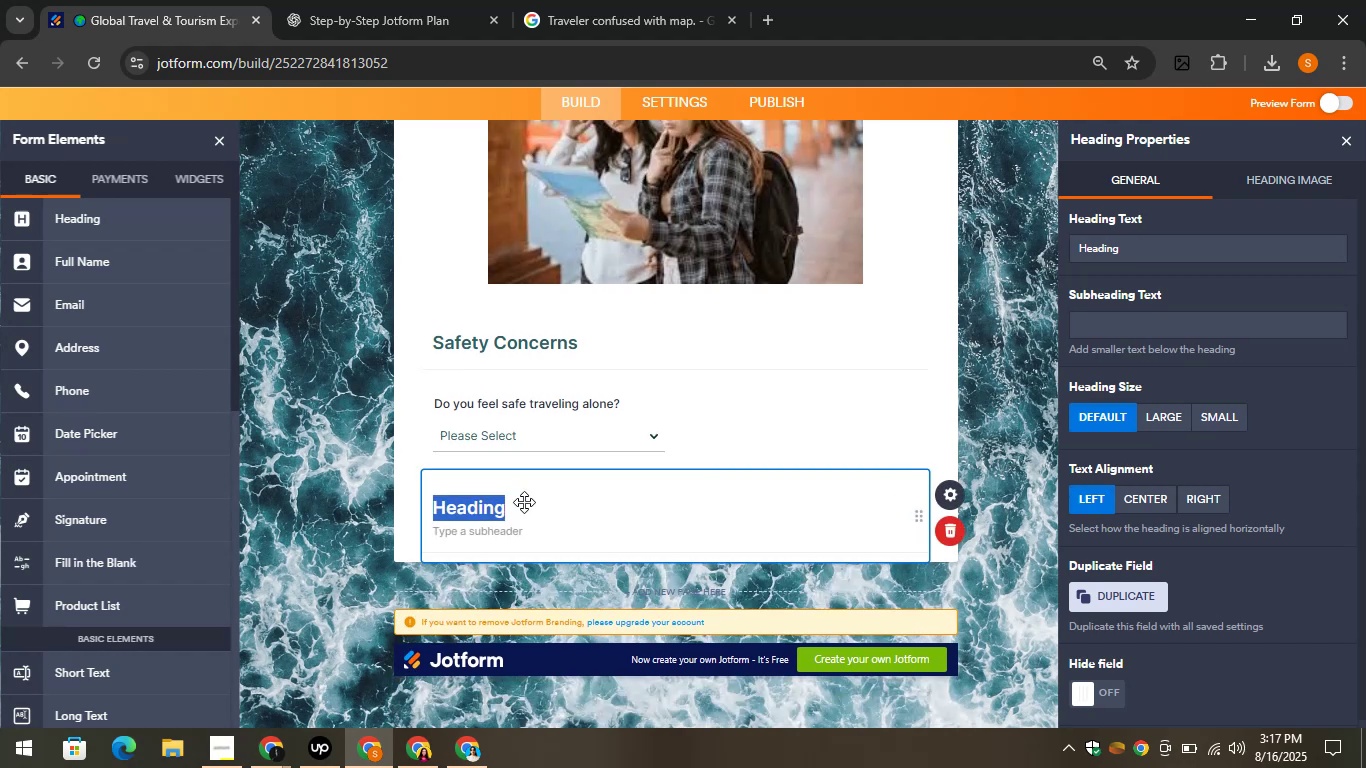 
key(Control+ControlLeft)
 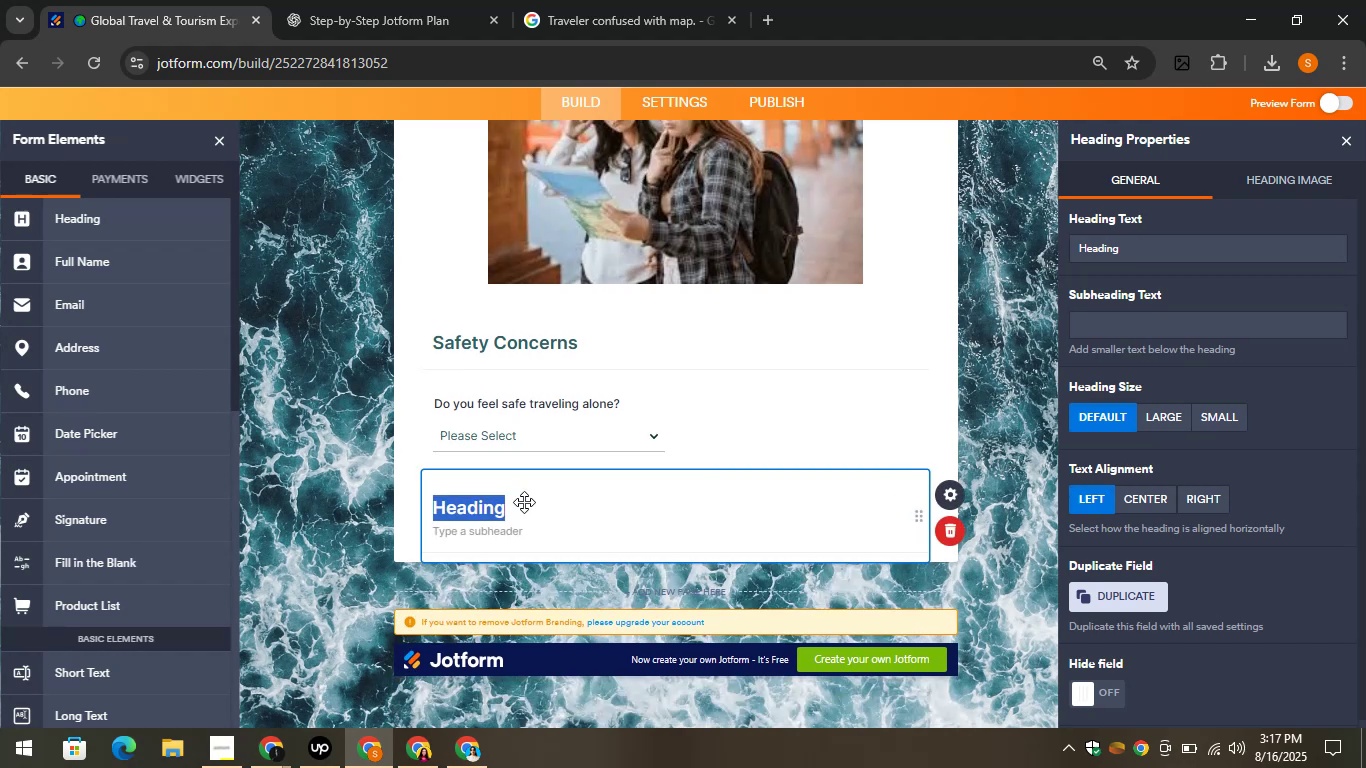 
key(Control+V)
 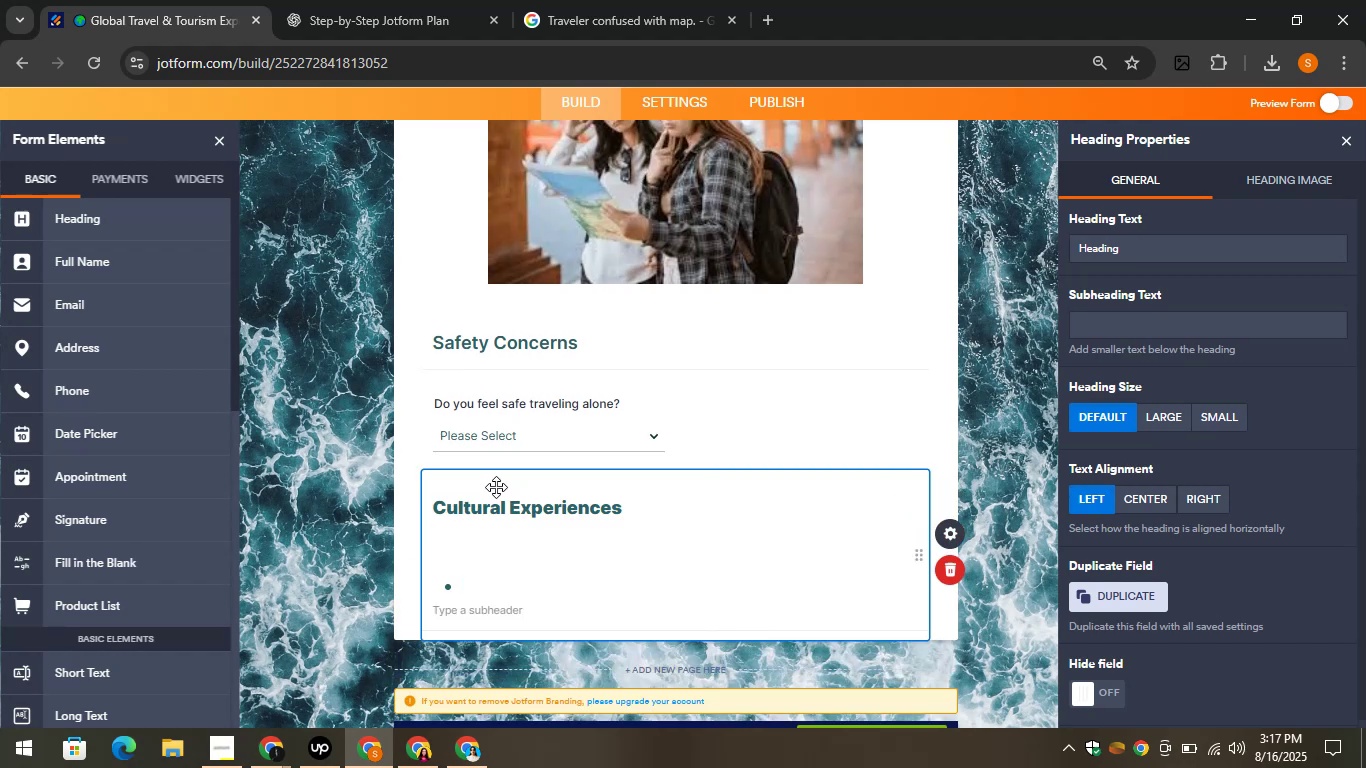 
left_click([728, 386])
 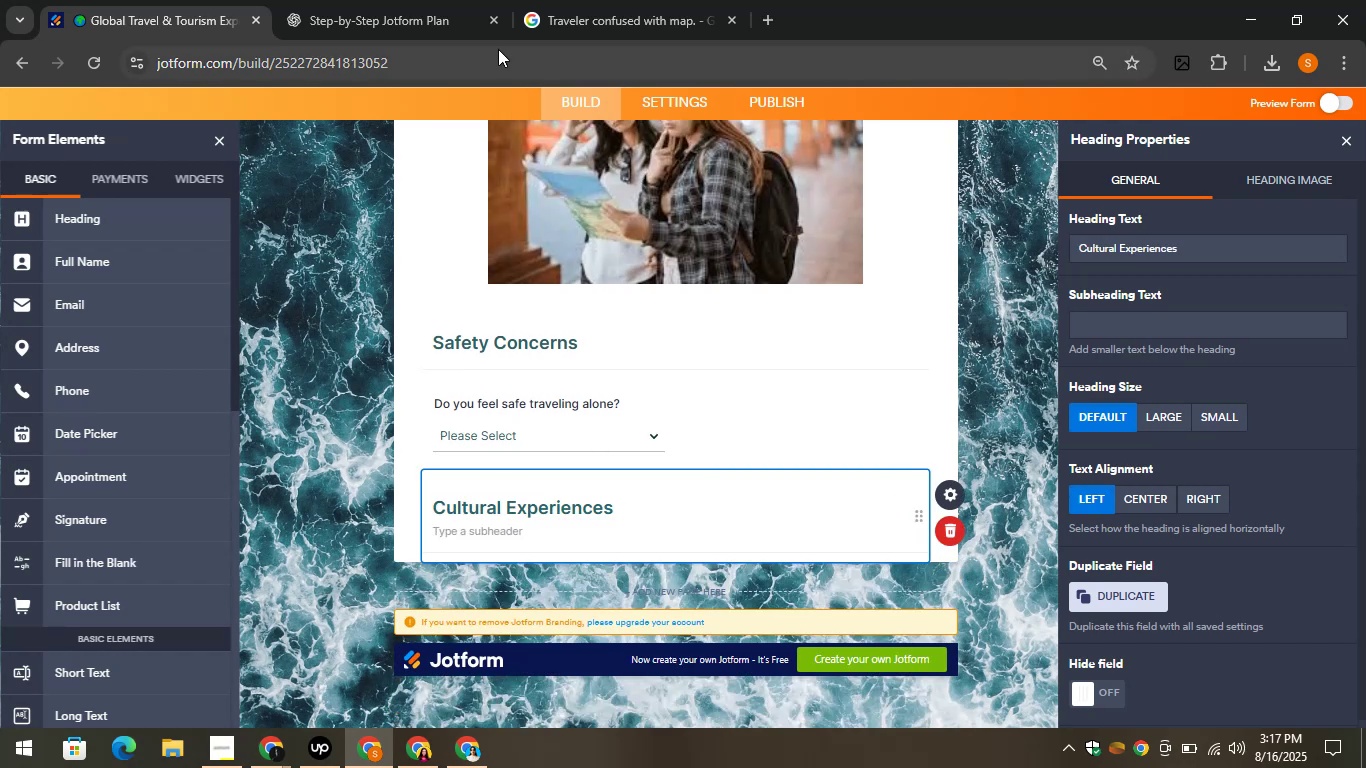 
mouse_move([418, 56])
 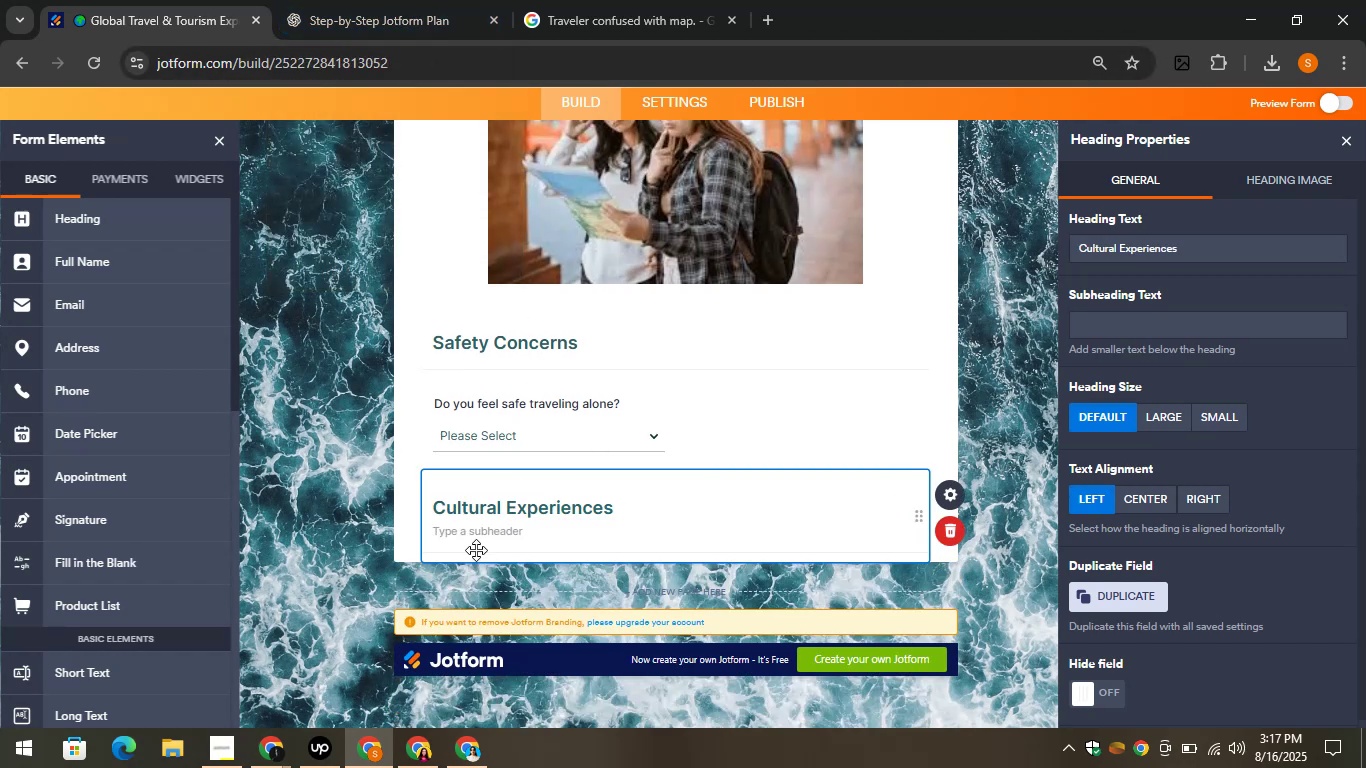 
left_click([468, 540])
 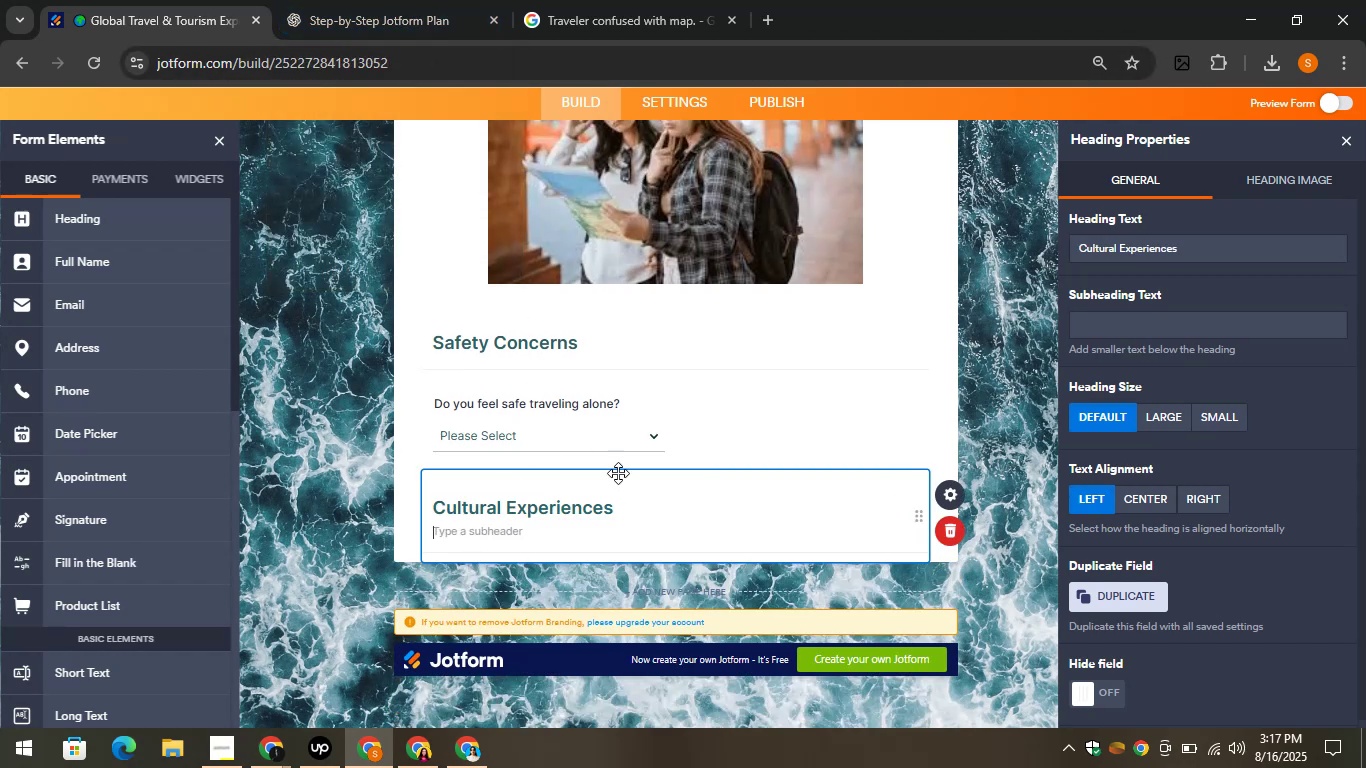 
scroll: coordinate [779, 386], scroll_direction: down, amount: 2.0
 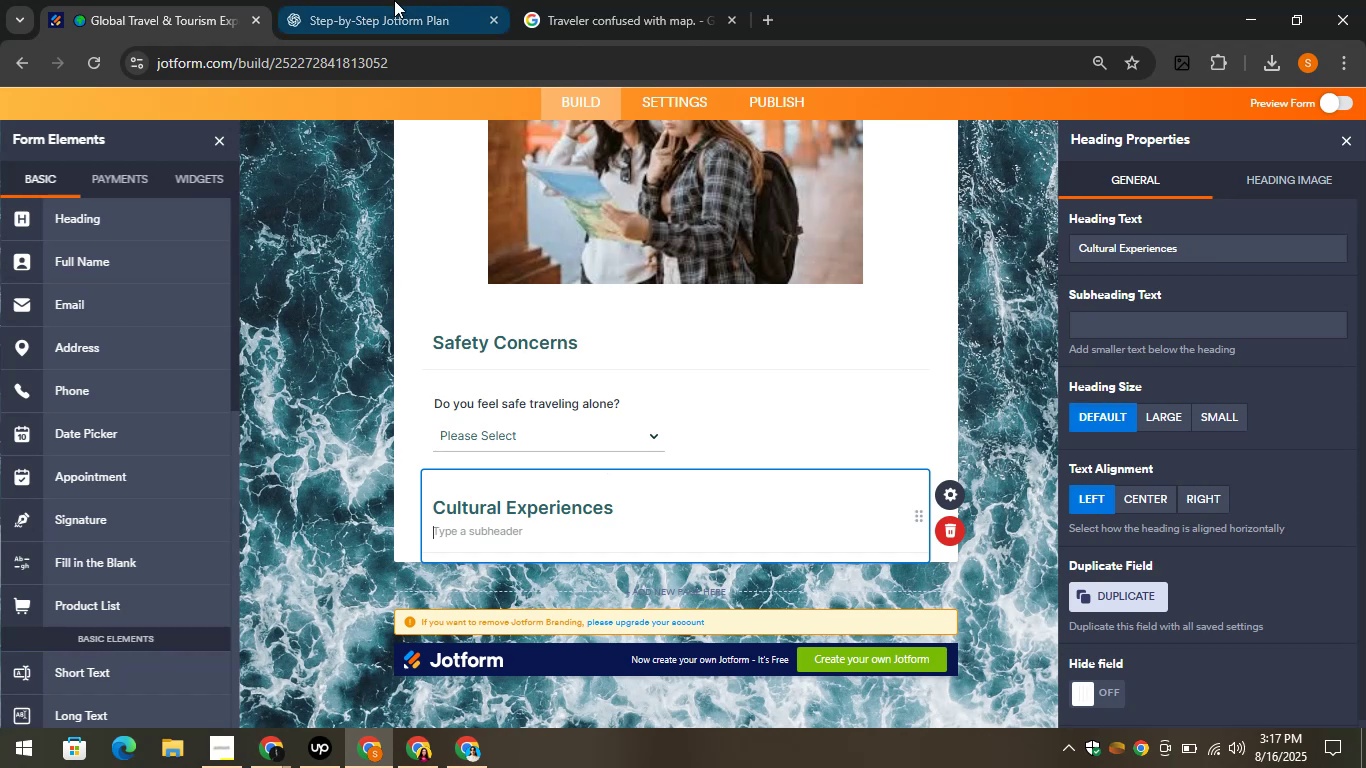 
left_click([388, 0])
 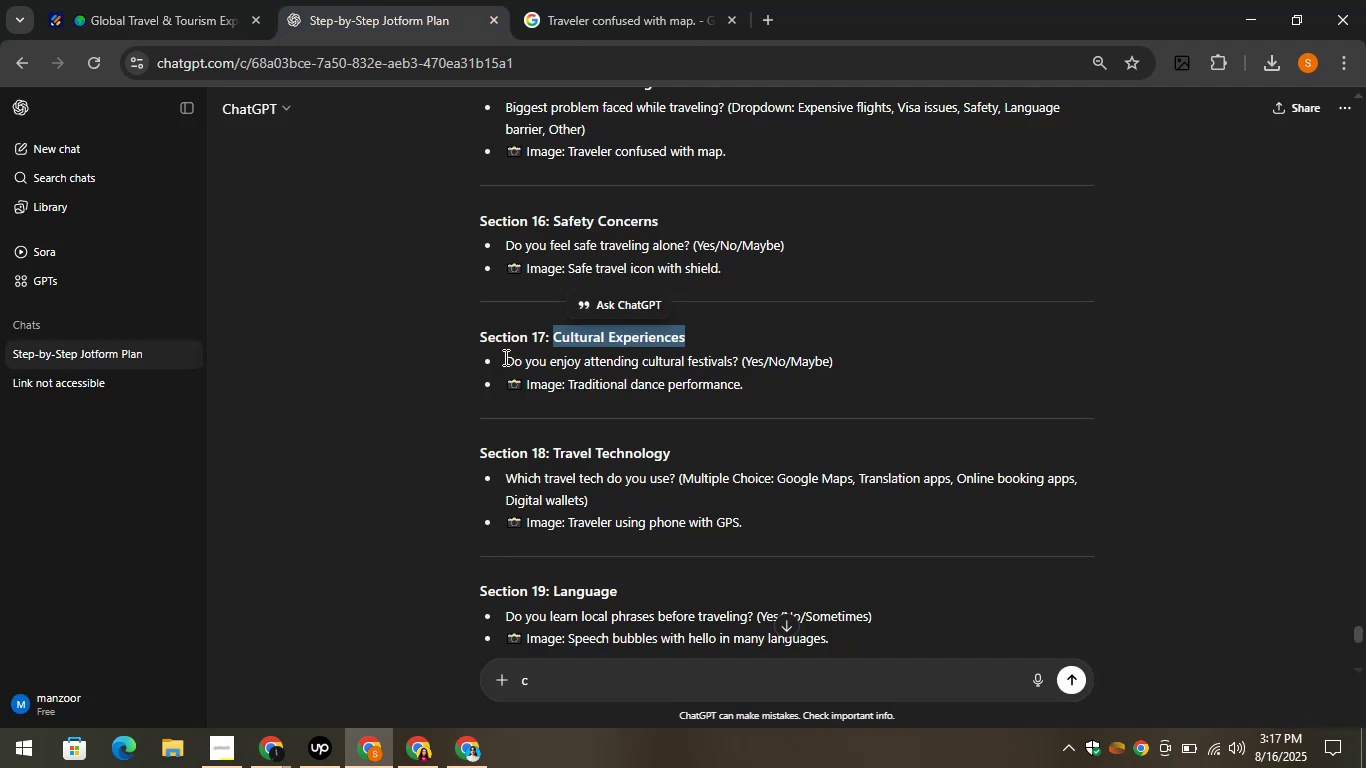 
left_click_drag(start_coordinate=[500, 364], to_coordinate=[640, 360])
 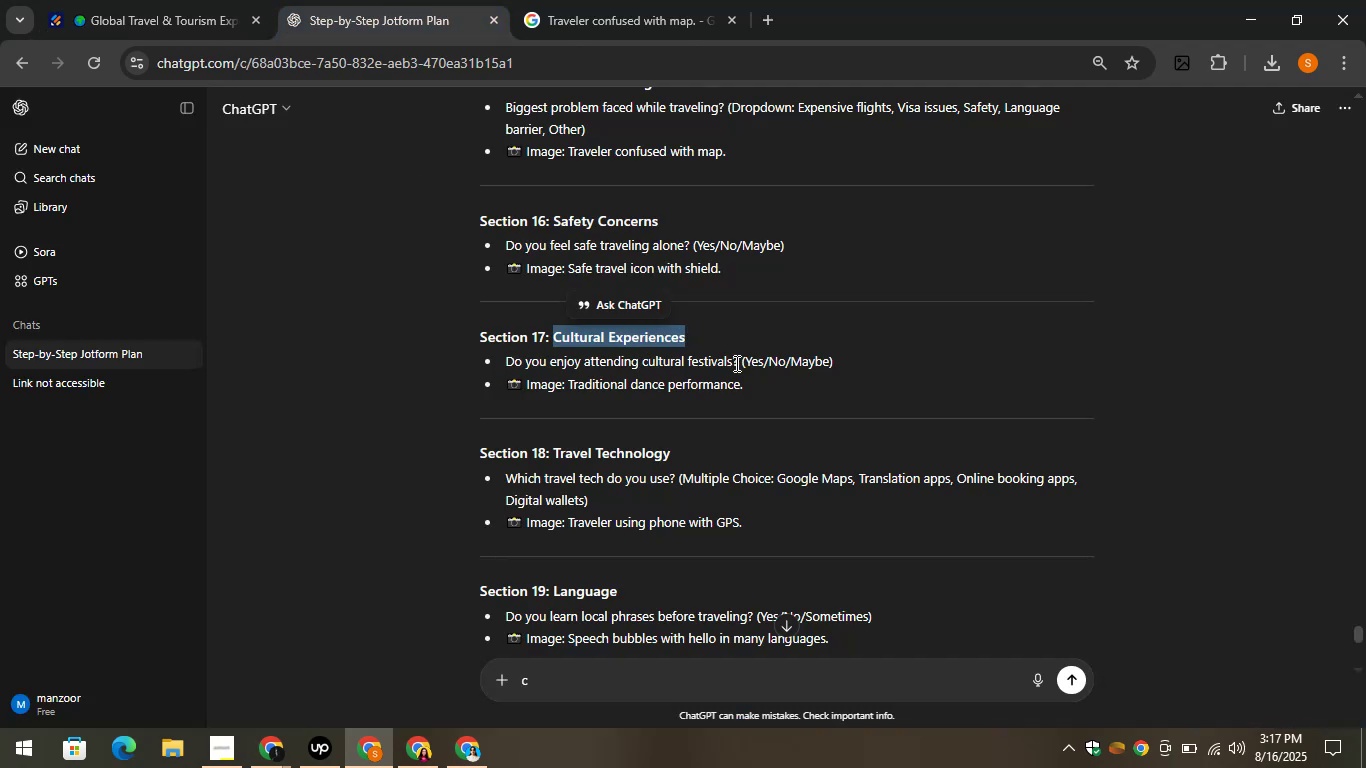 
left_click_drag(start_coordinate=[740, 362], to_coordinate=[488, 360])
 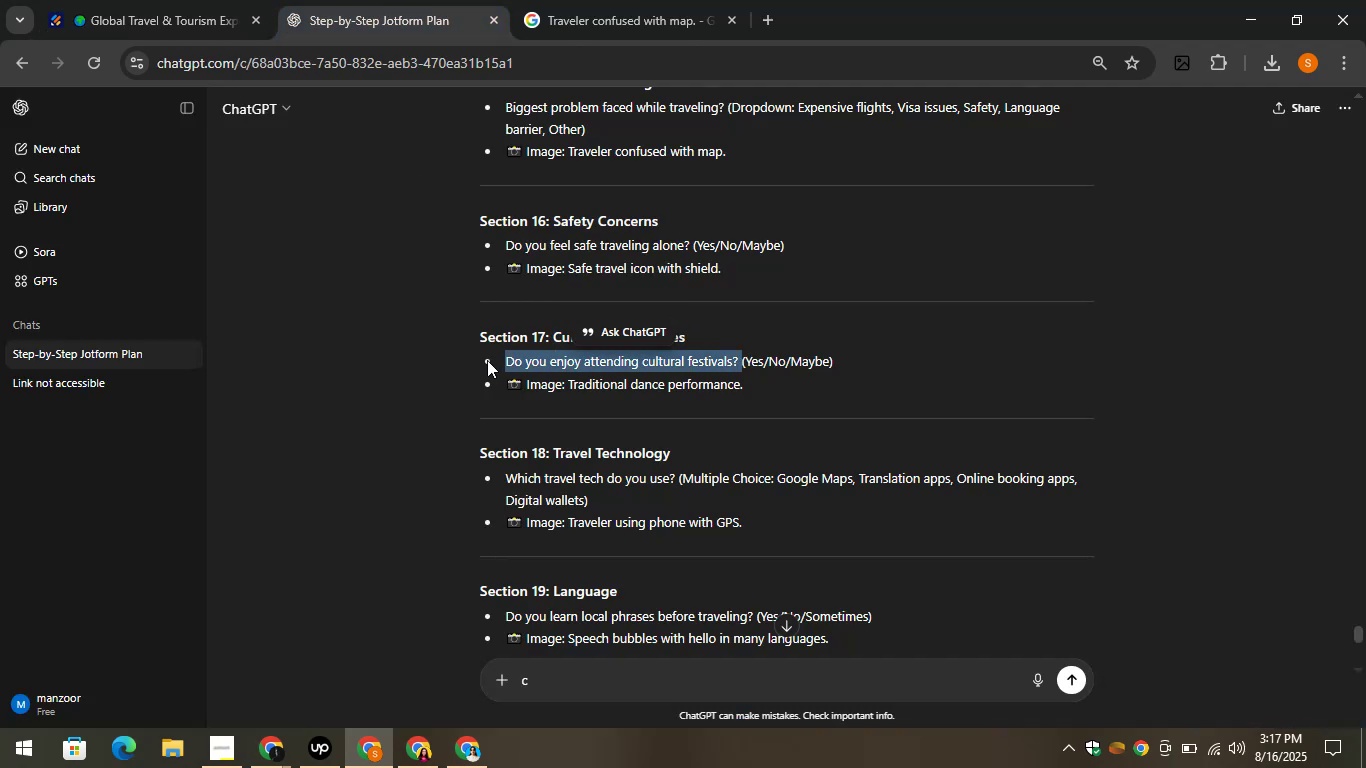 
key(Control+C)
 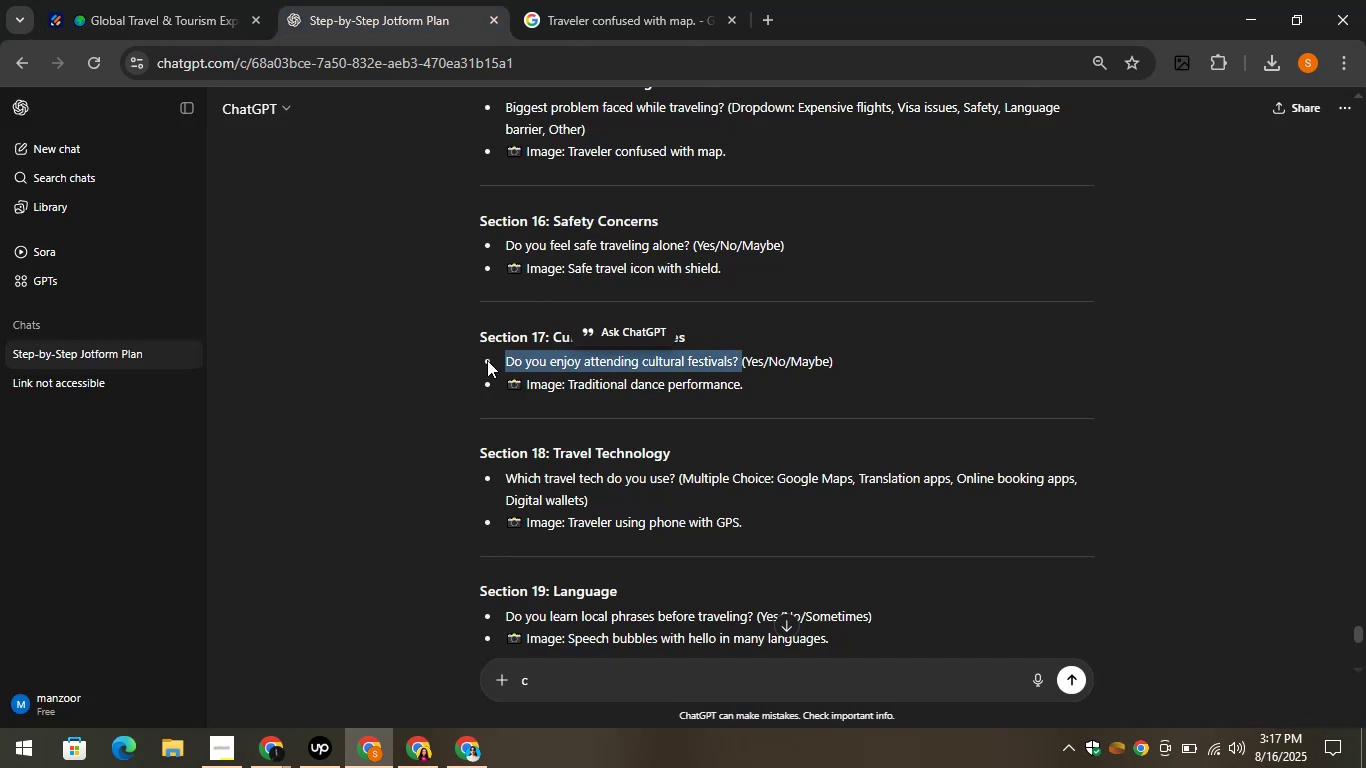 
key(Control+C)
 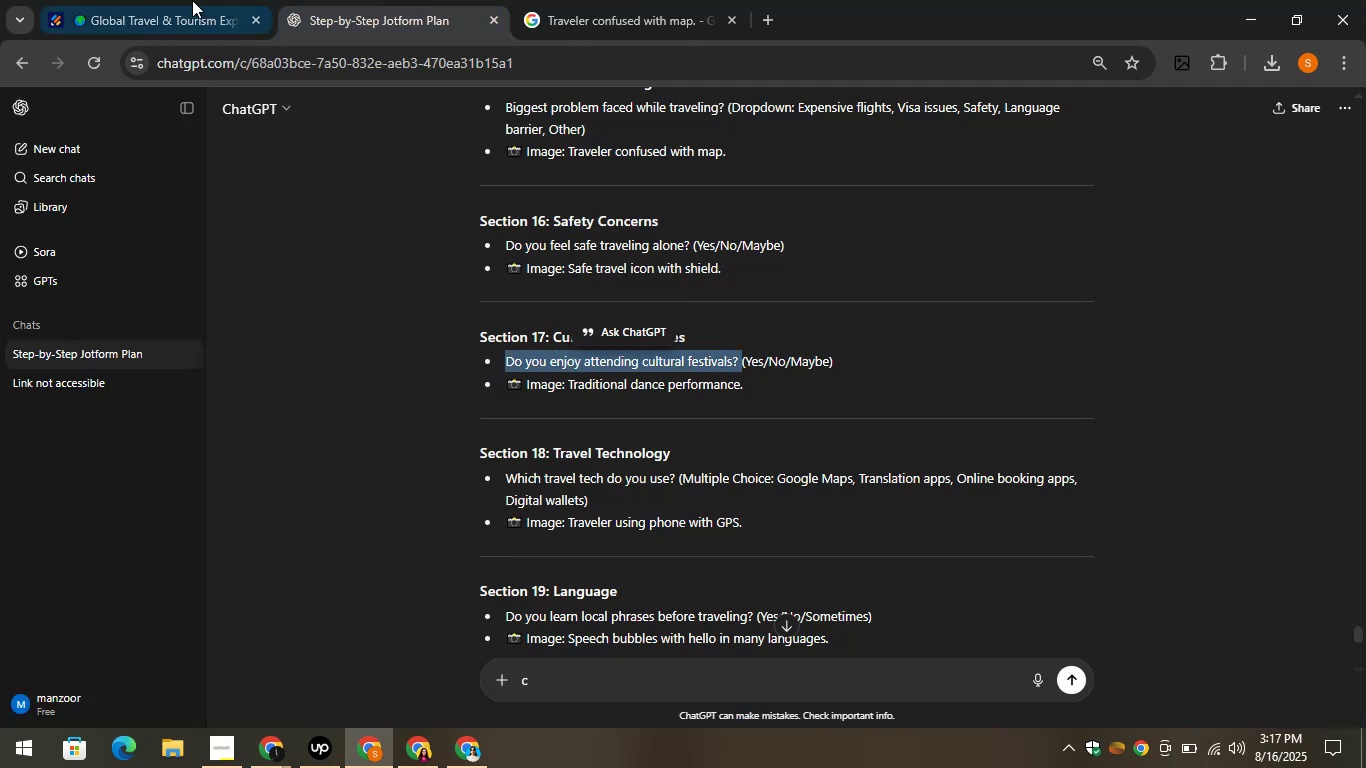 
left_click([189, 0])
 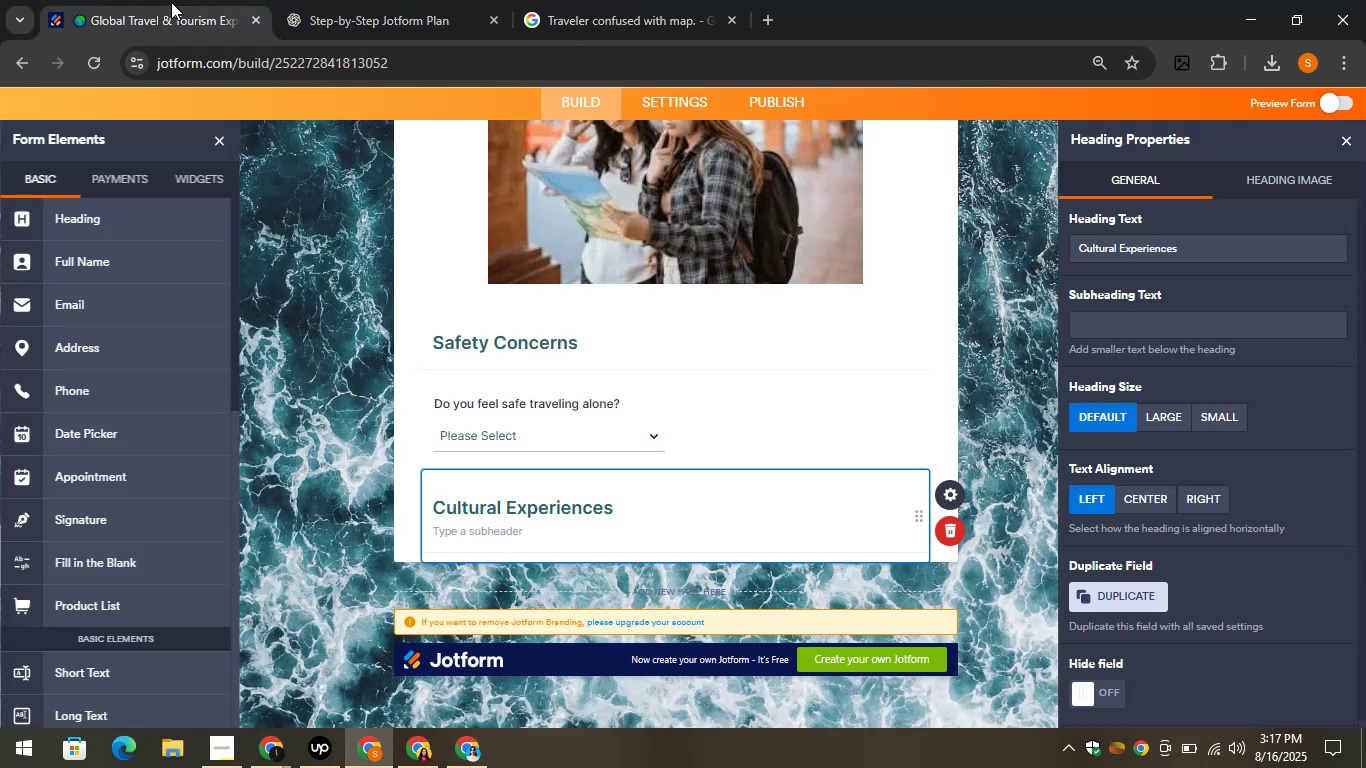 
scroll: coordinate [99, 382], scroll_direction: down, amount: 2.0
 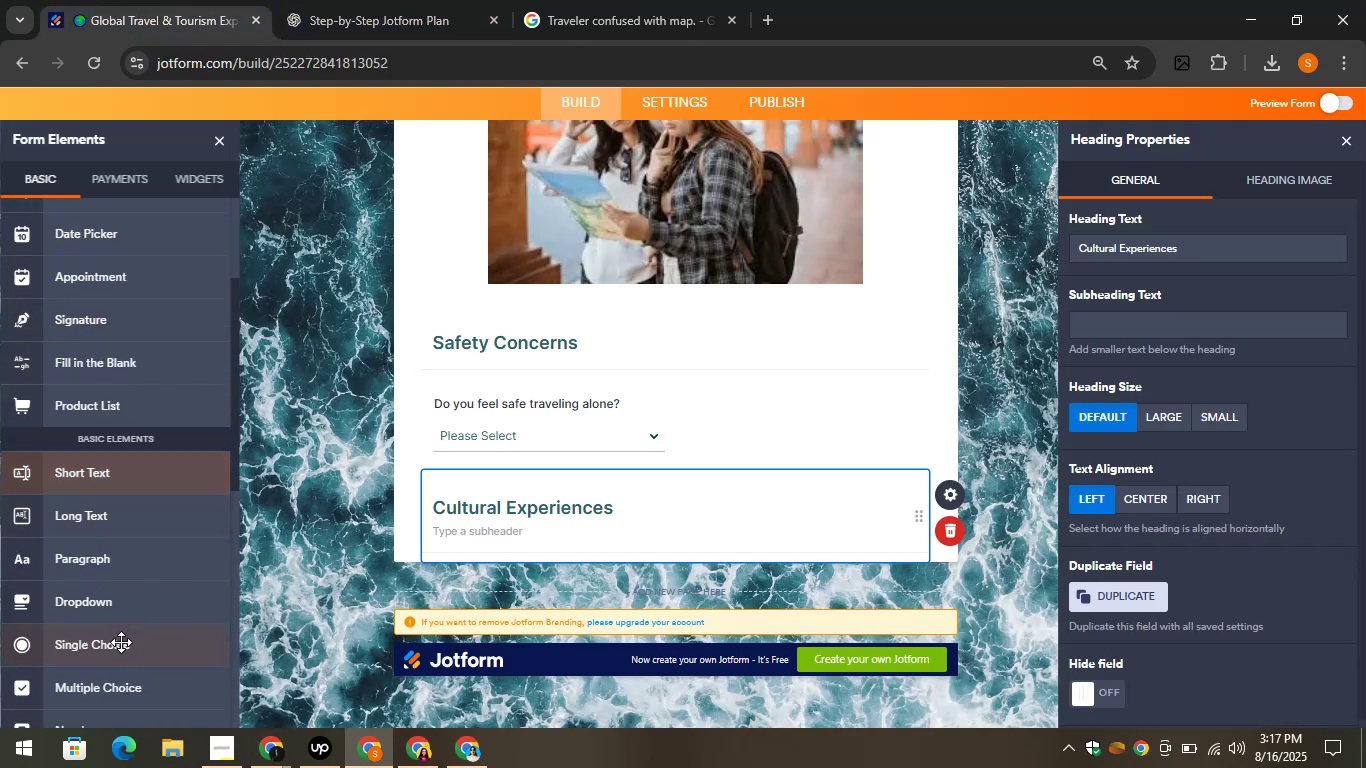 
left_click_drag(start_coordinate=[85, 595], to_coordinate=[502, 556])
 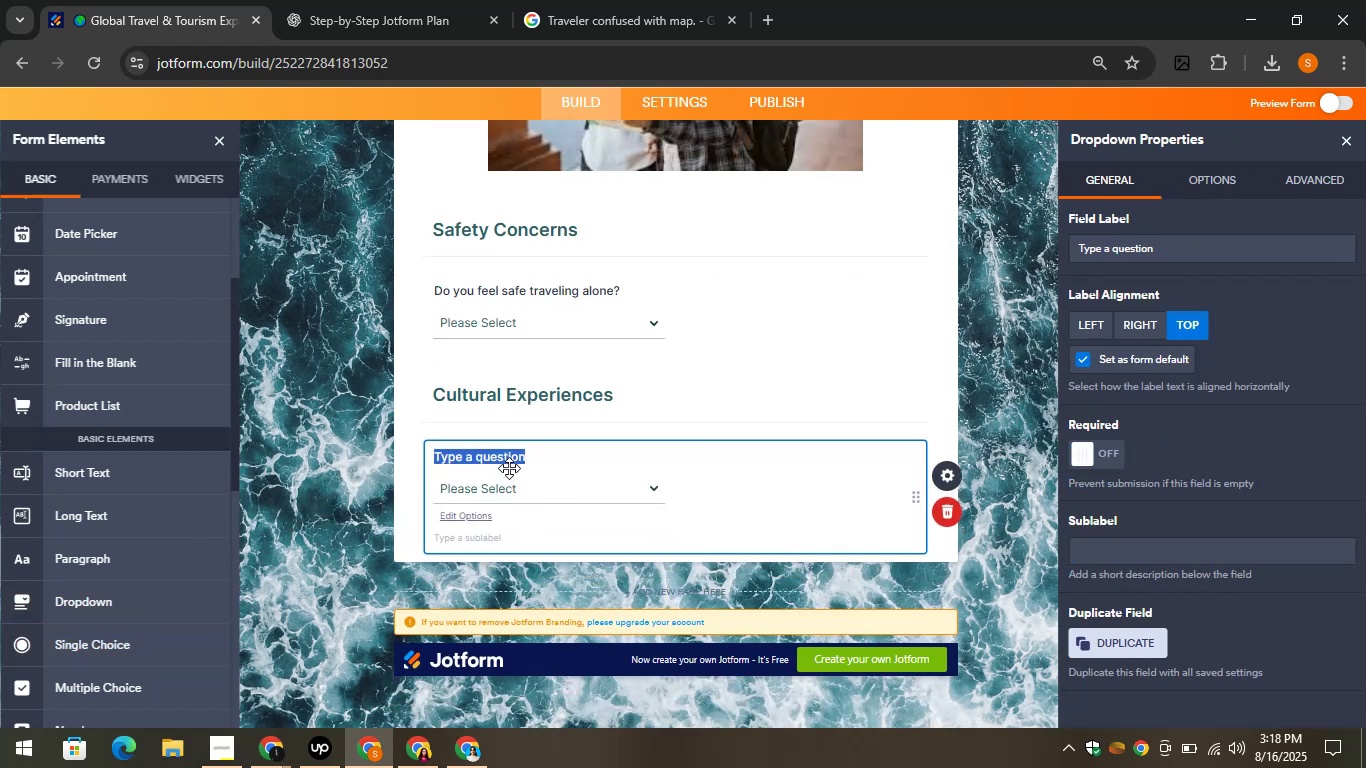 
left_click([516, 493])
 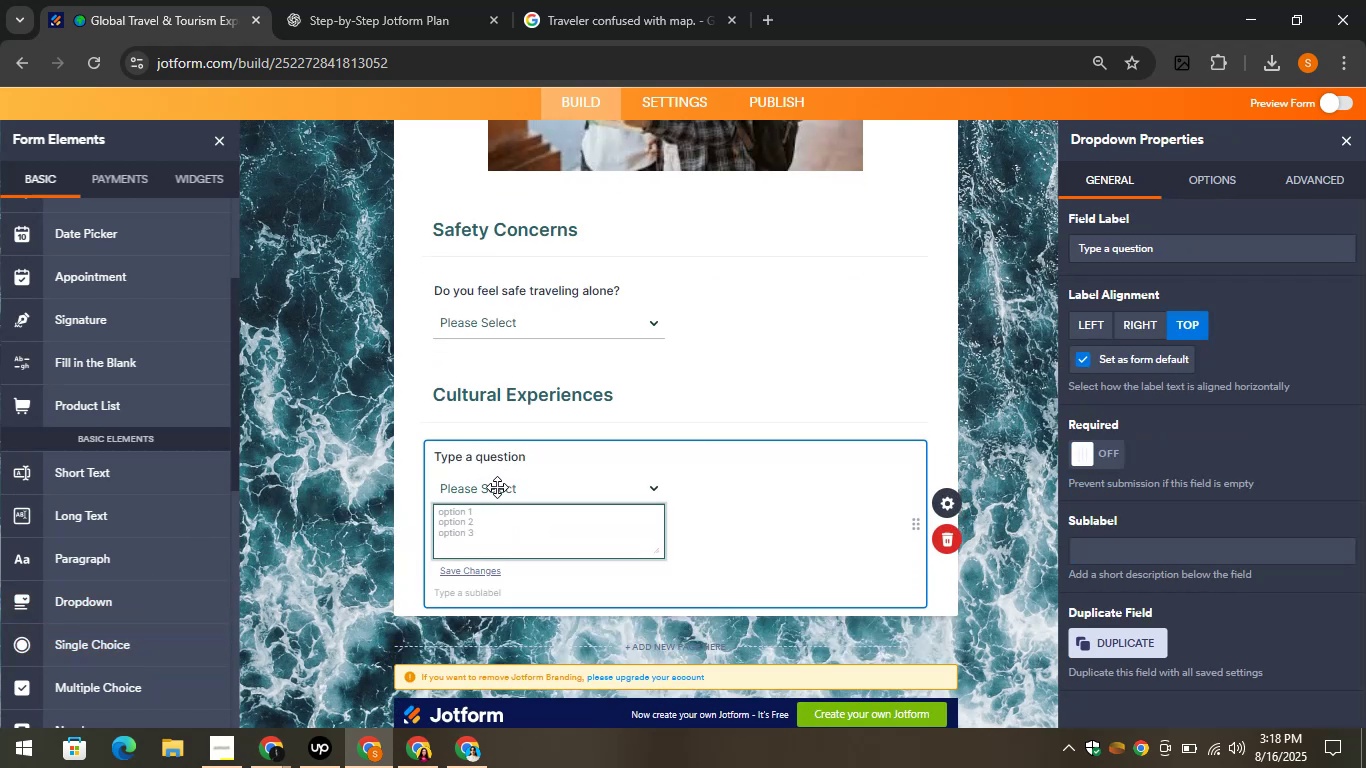 
left_click([497, 450])
 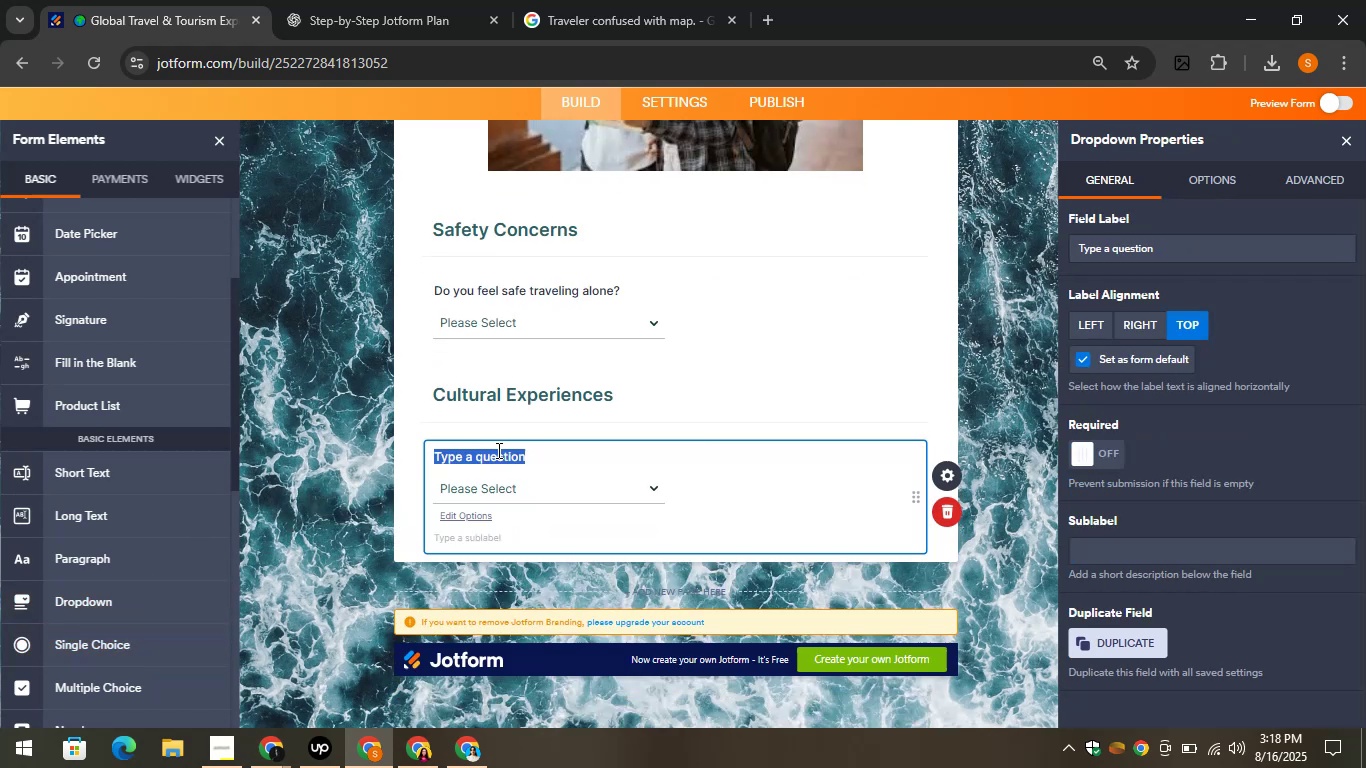 
key(Control+V)
 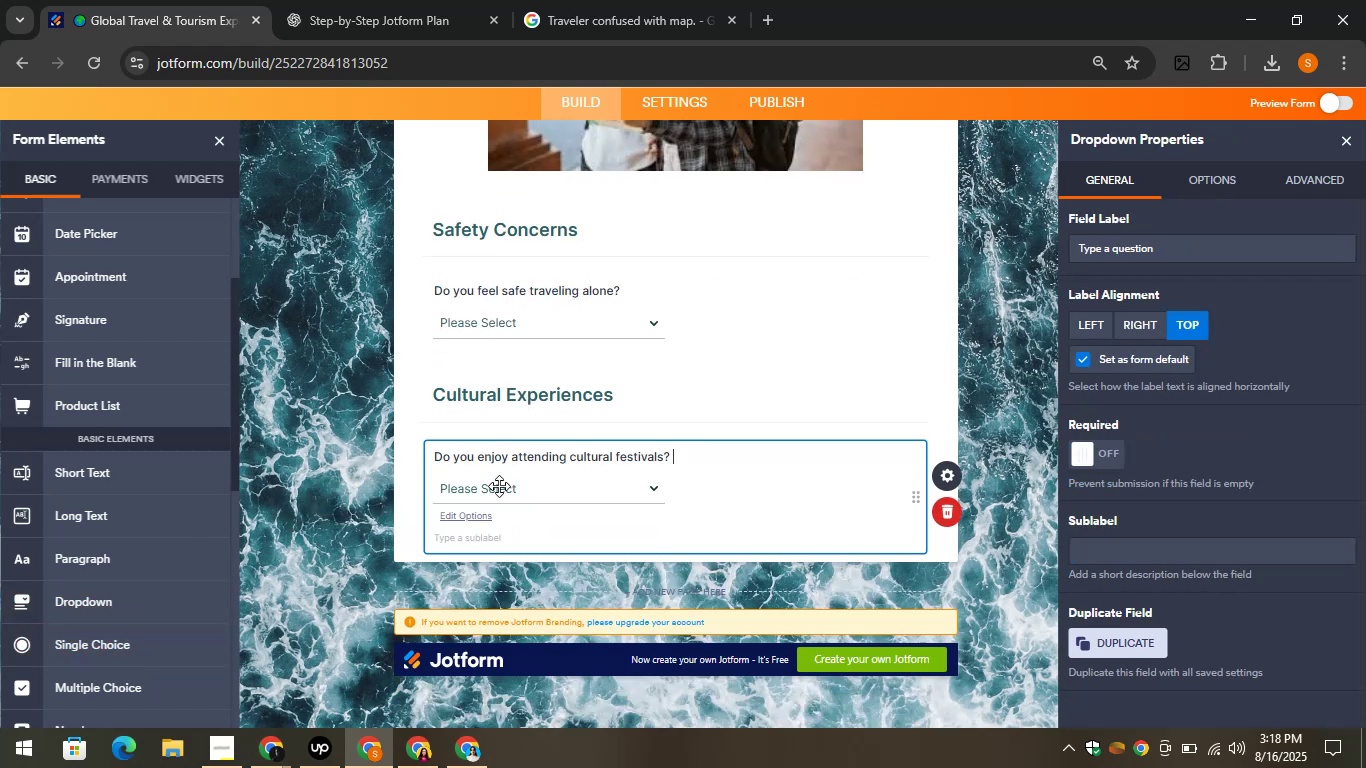 
left_click([499, 487])
 